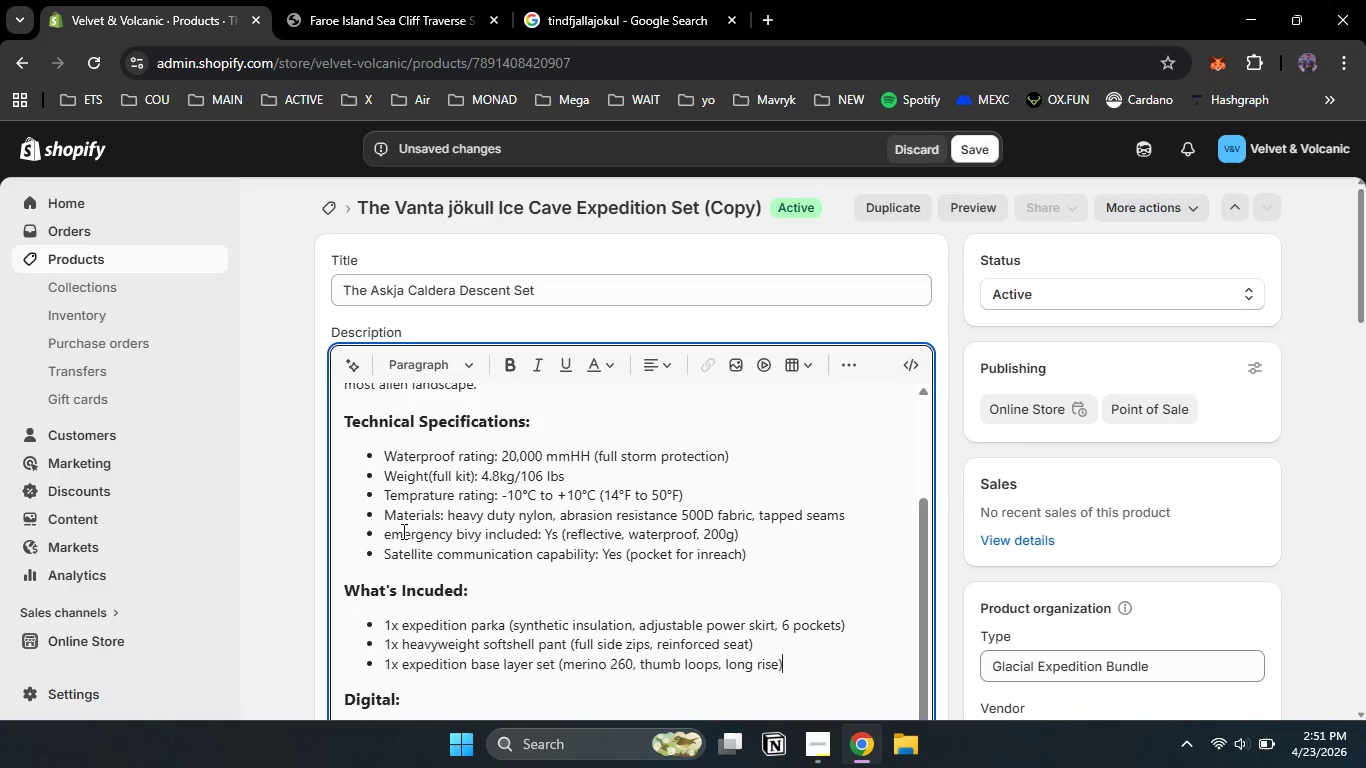 
key(Enter)
 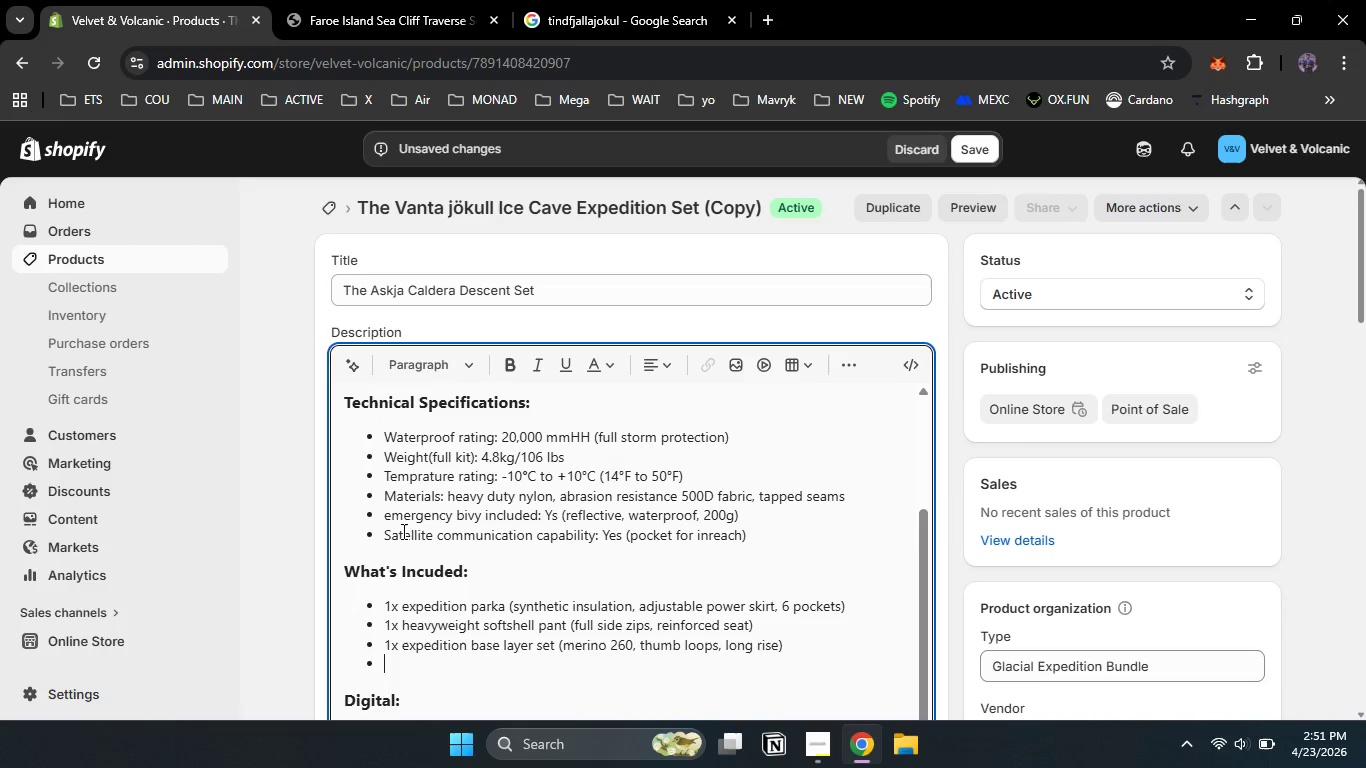 
type(1 pair insulated winter boots ())
 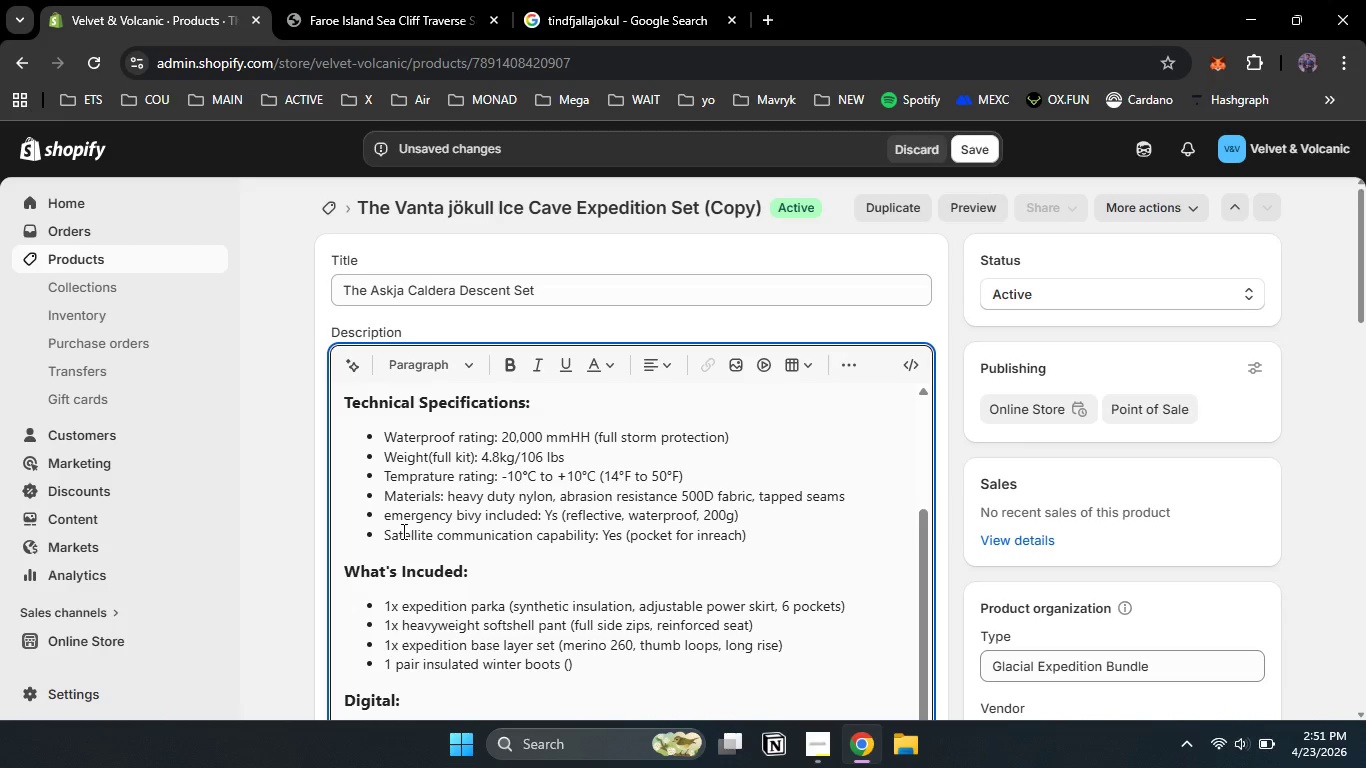 
key(ArrowLeft)
 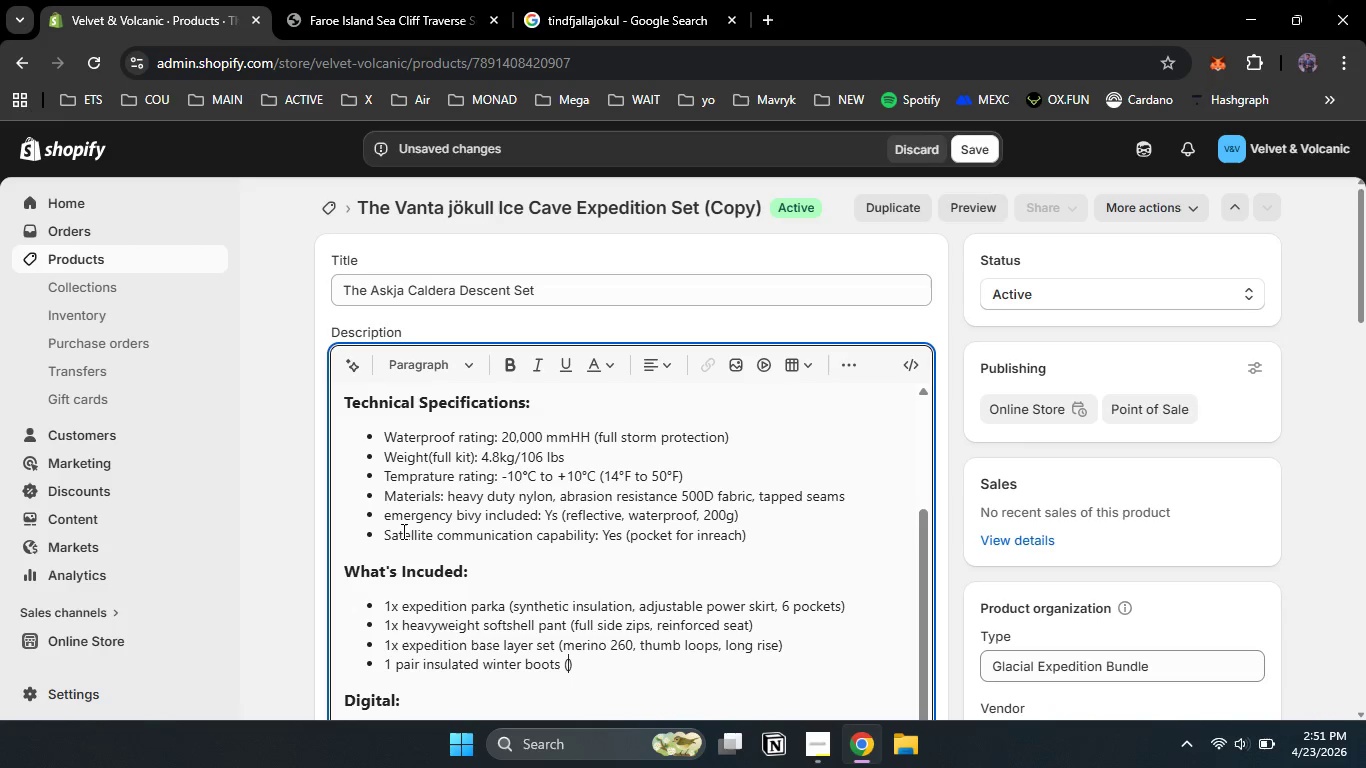 
key(ArrowRight)
 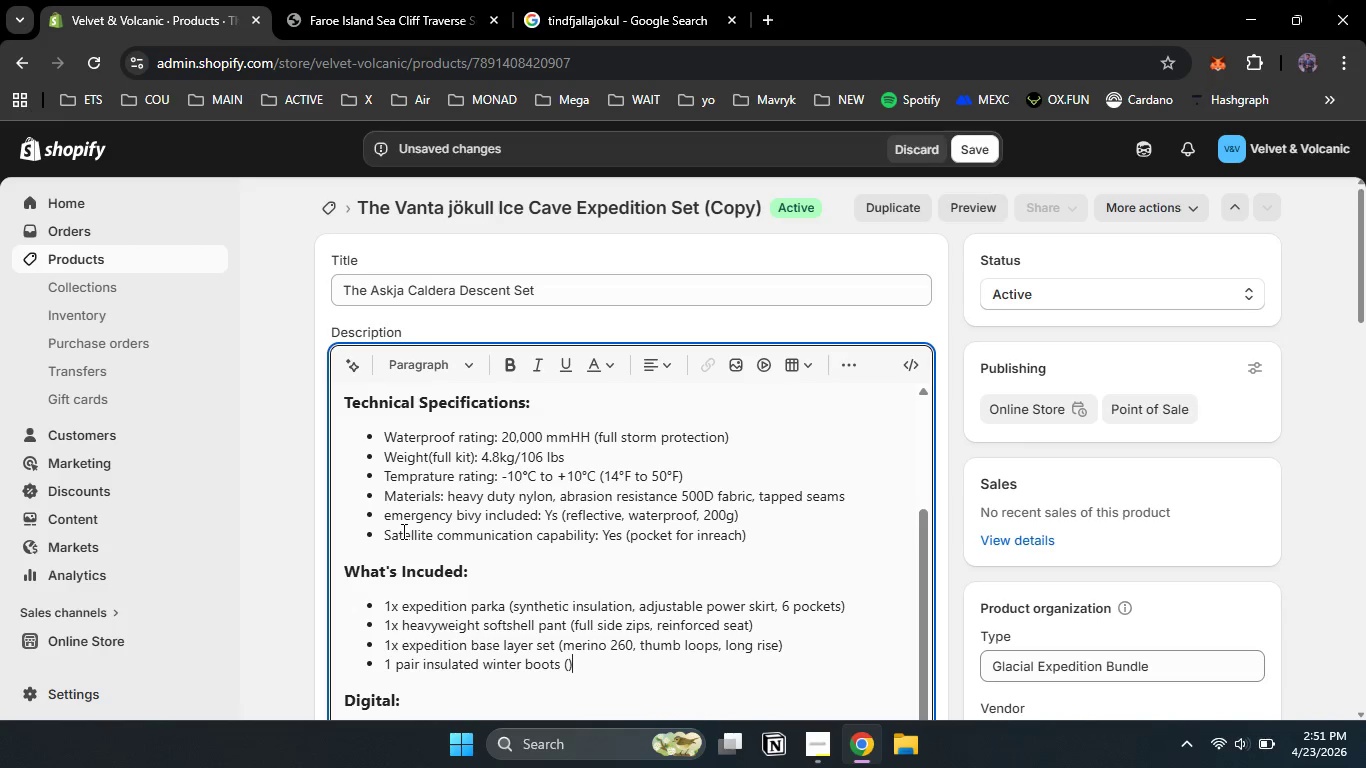 
key(Backspace)
 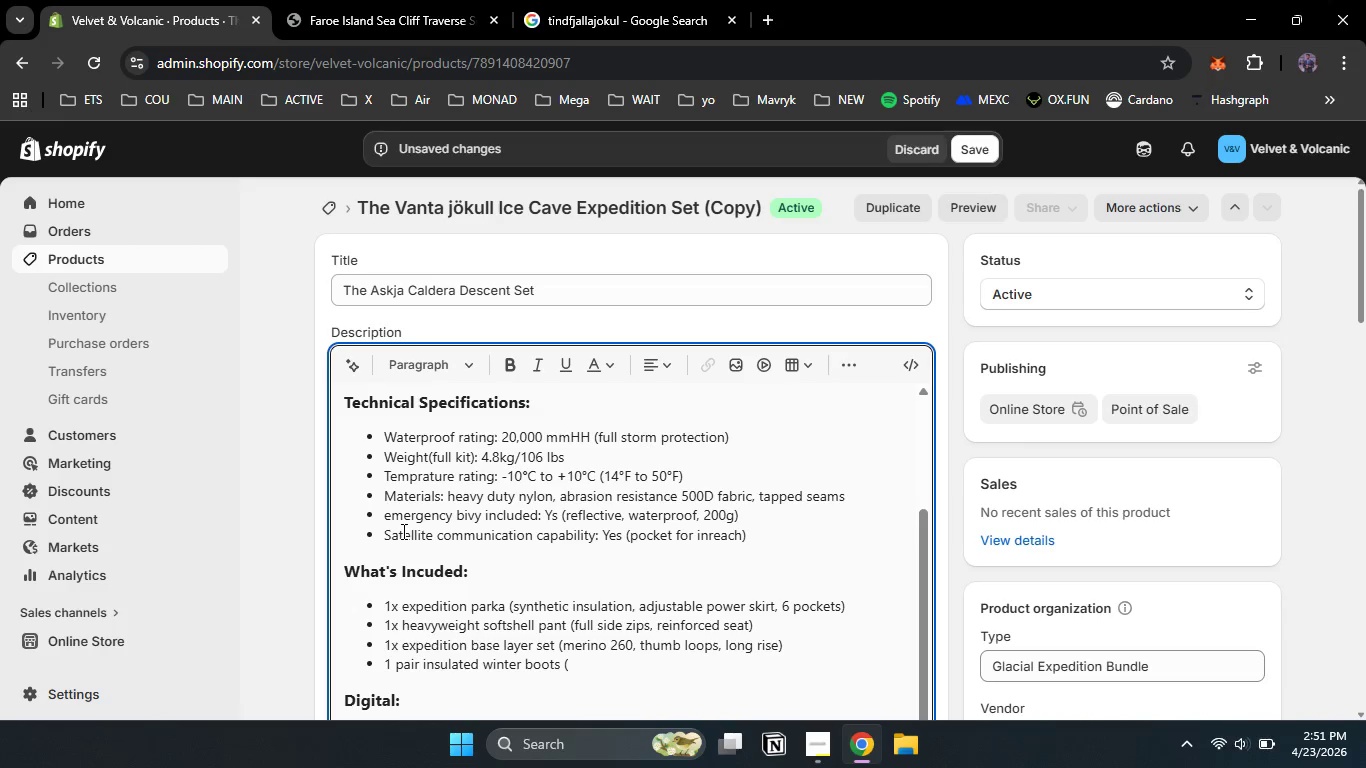 
key(Backspace)
 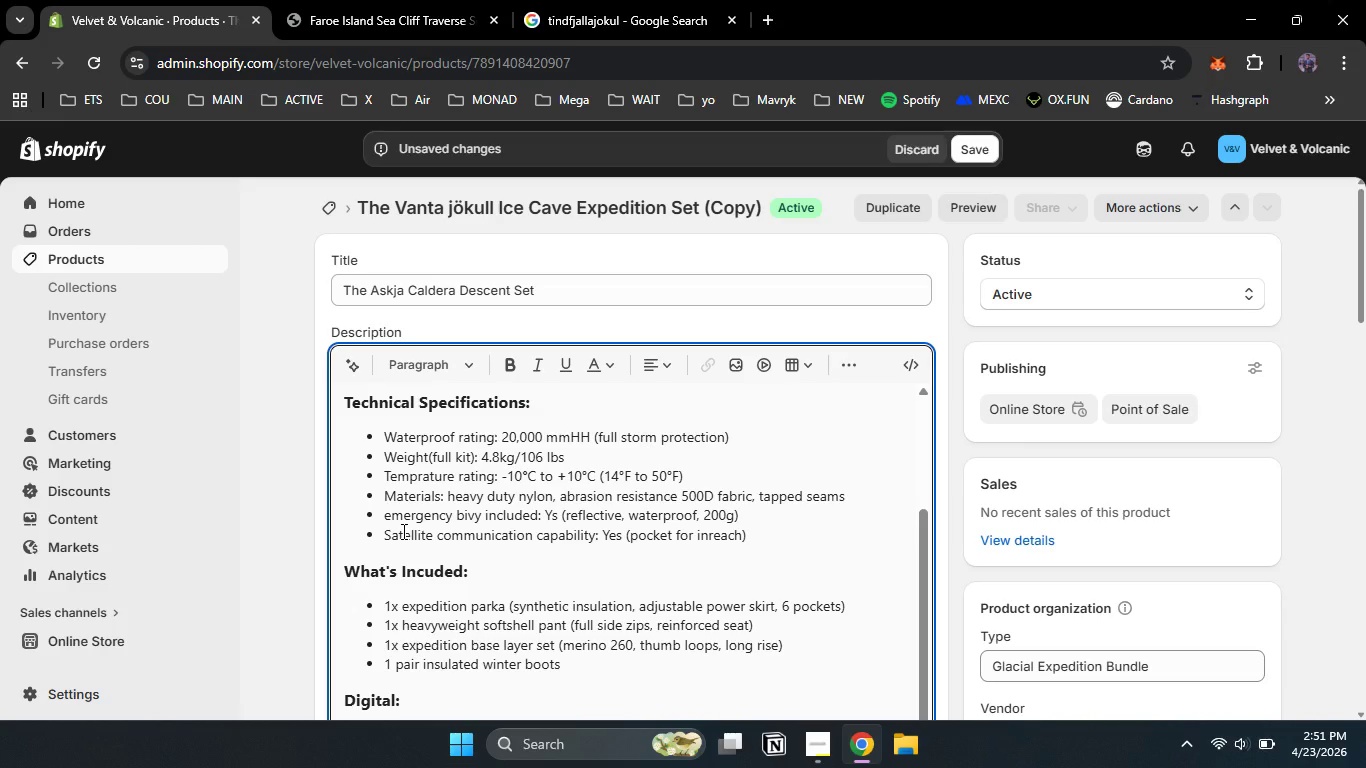 
key(Enter)
 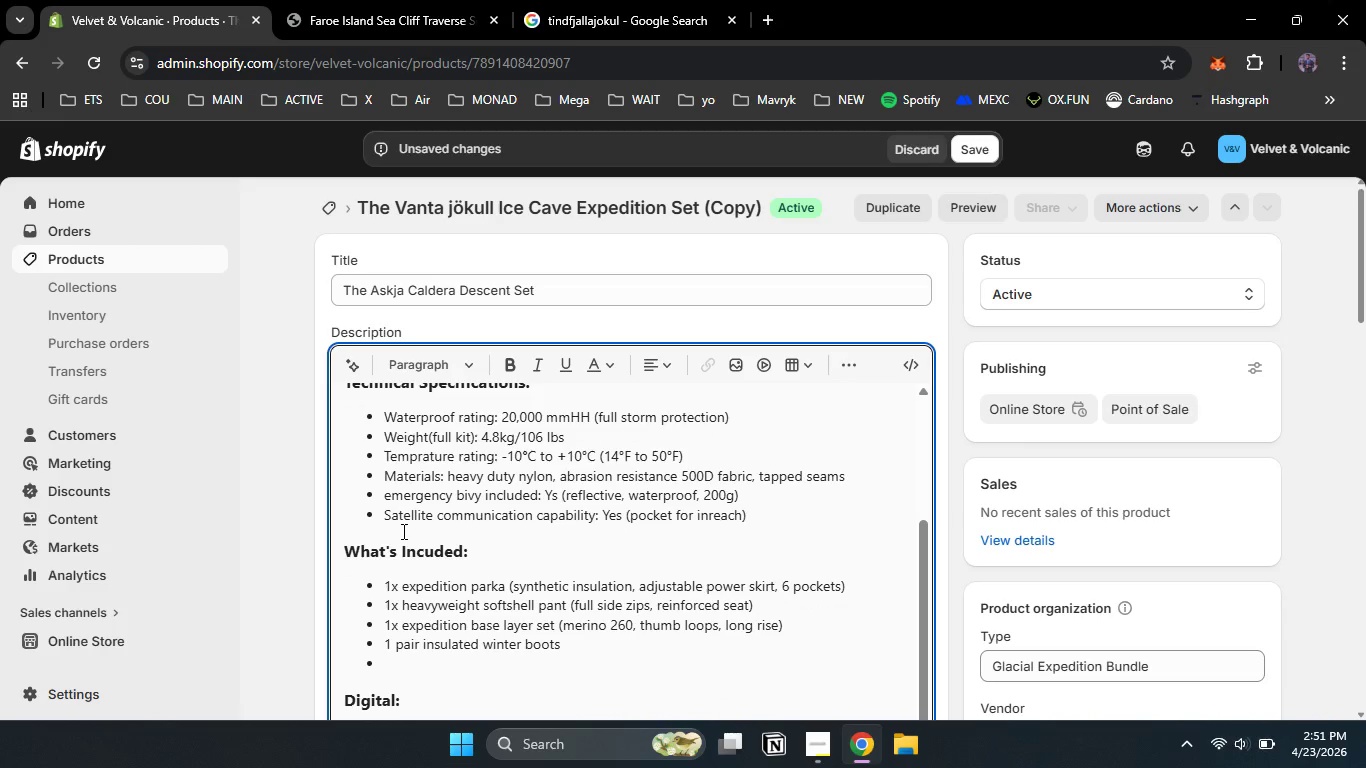 
key(Numpad1)
 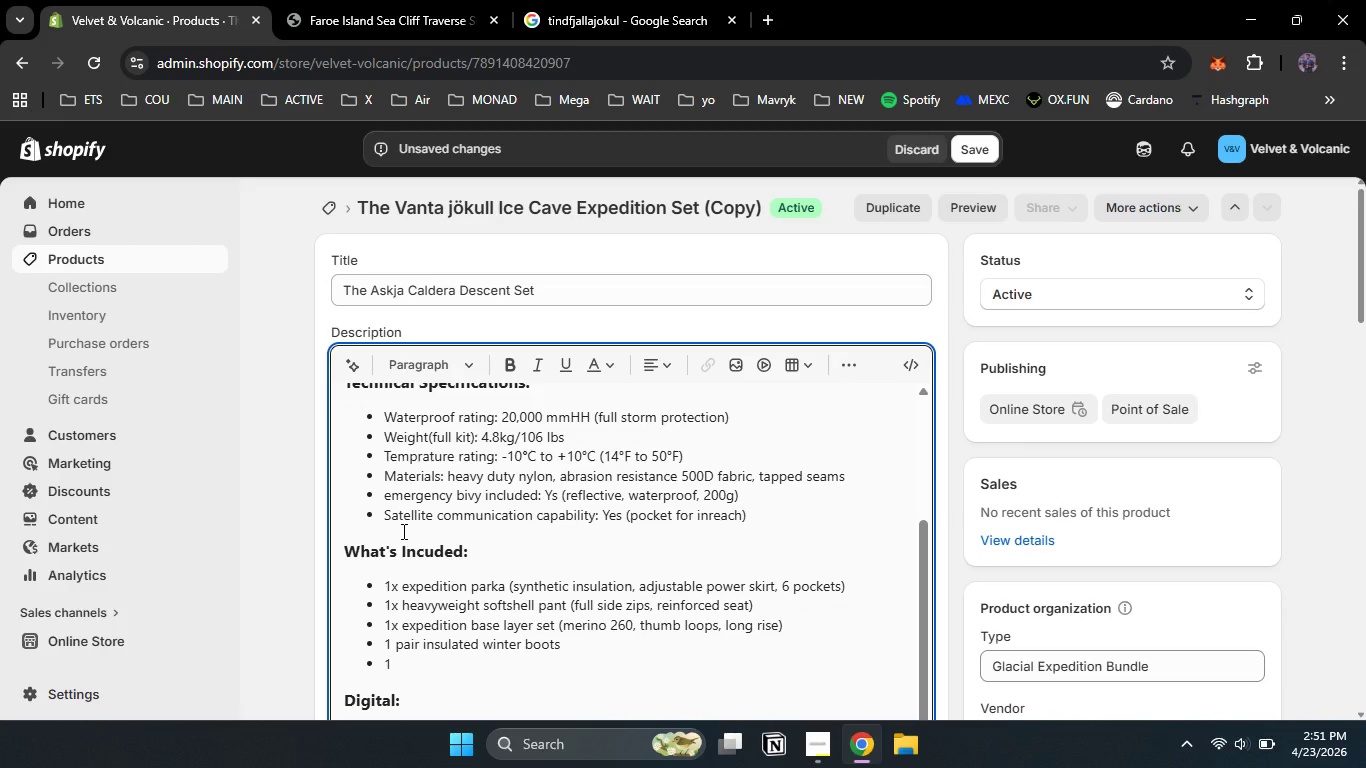 
key(Shift+ShiftLeft)
 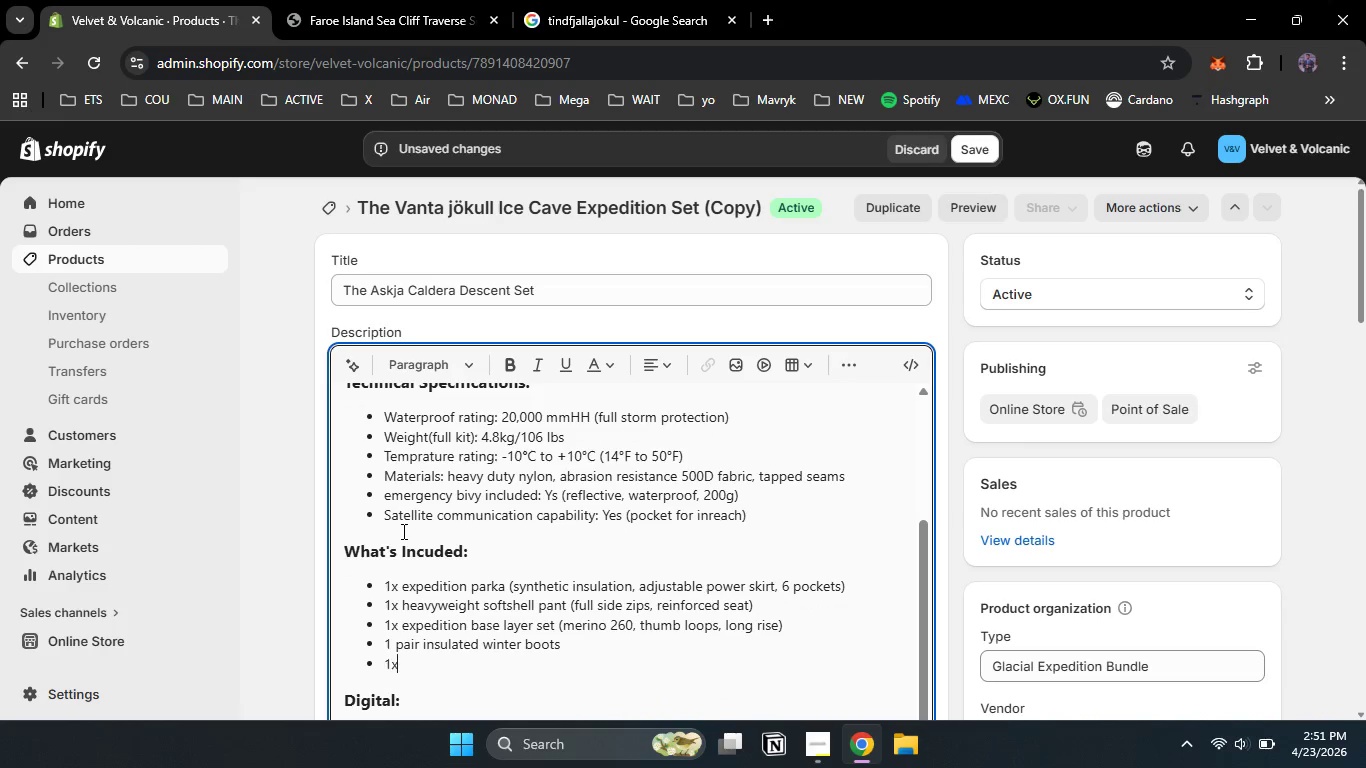 
key(X)
 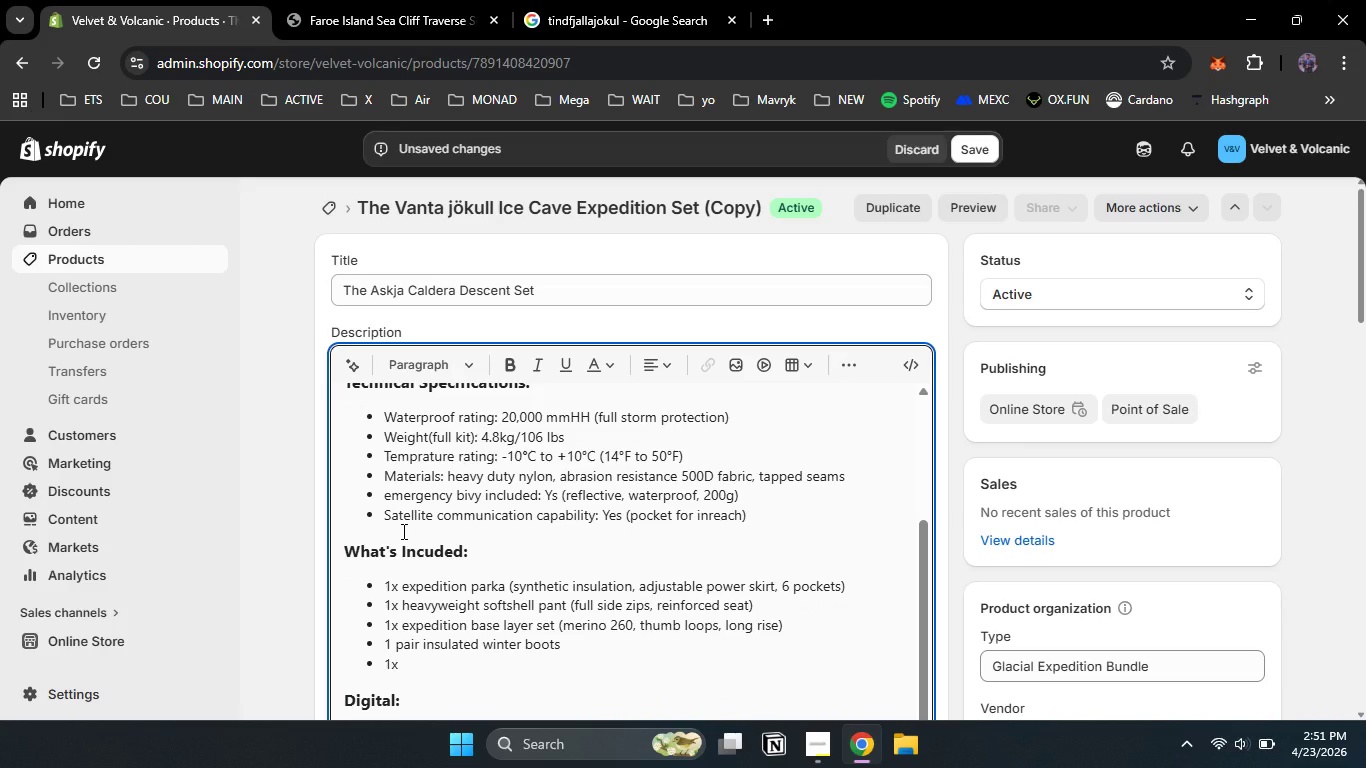 
key(Space)
 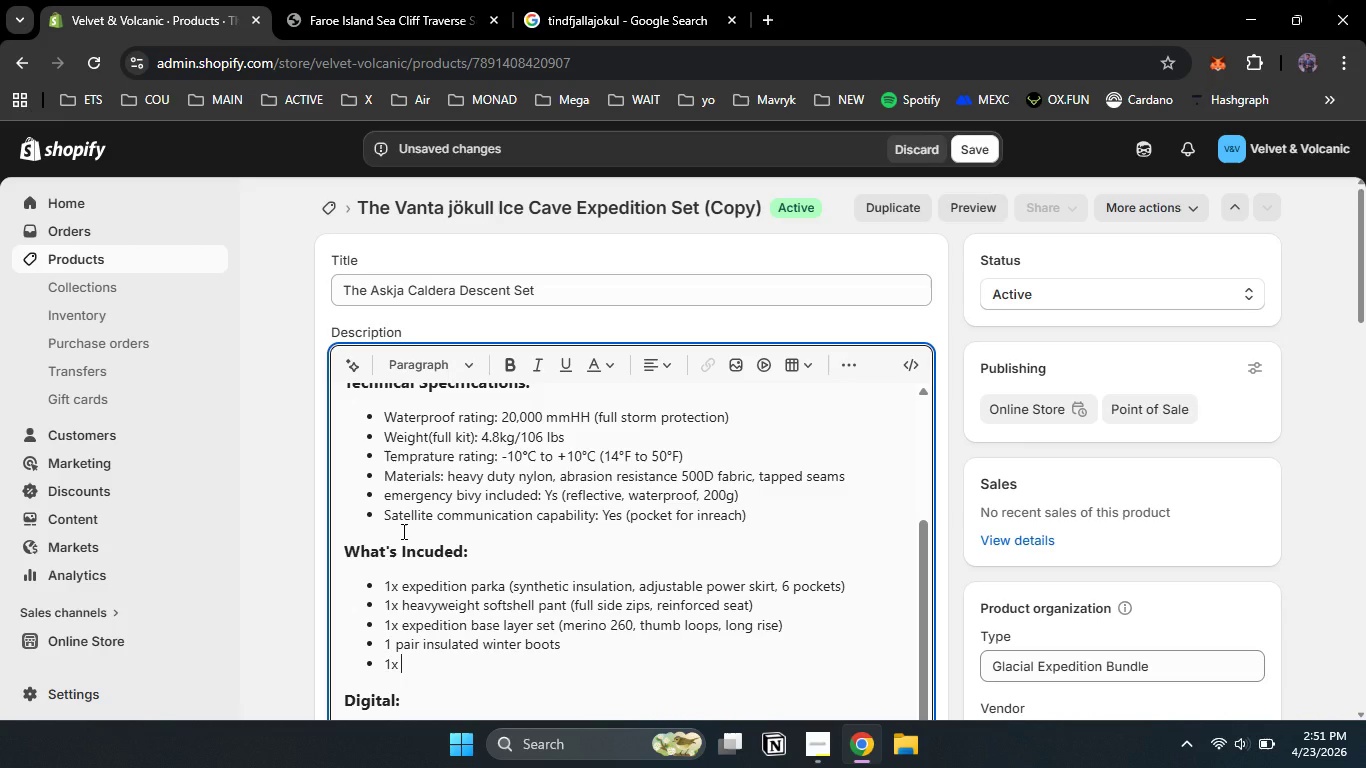 
wait(7.14)
 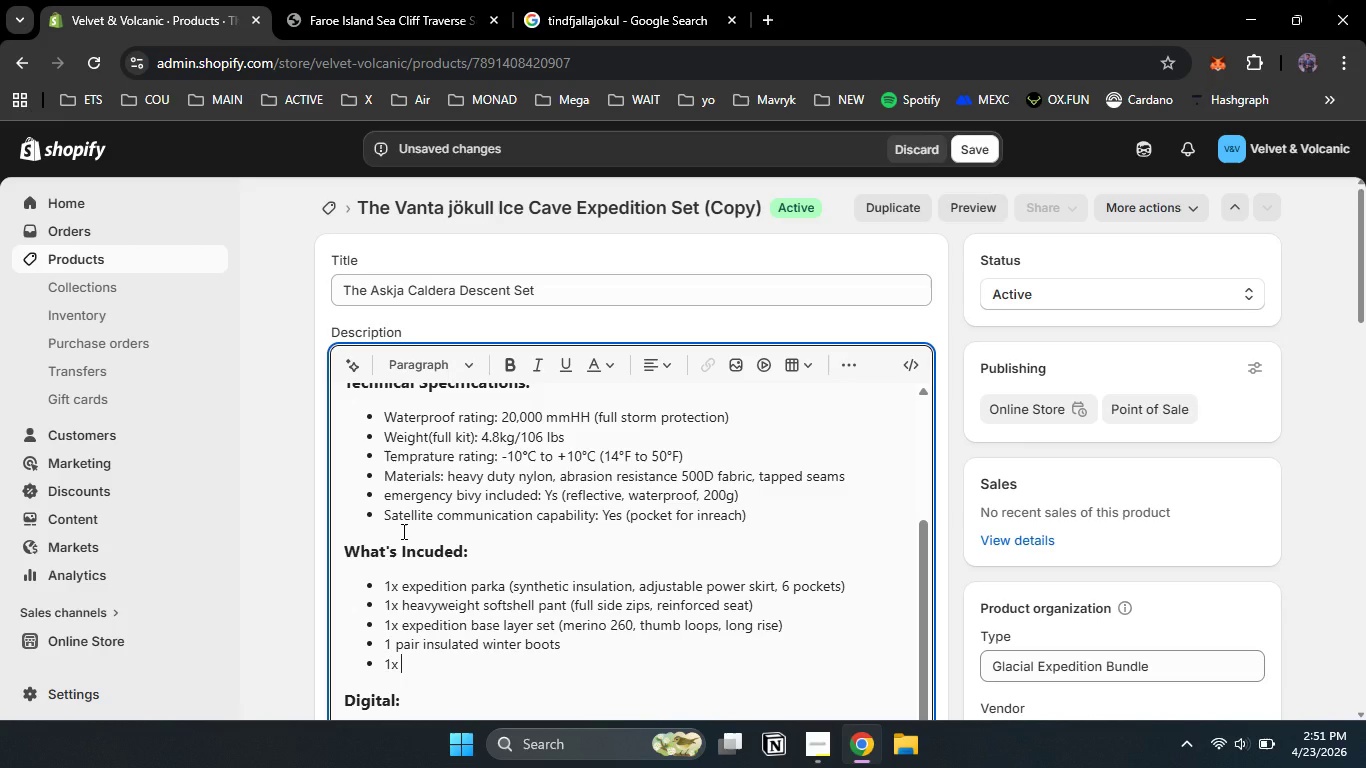 
type(80L expedition backpack ())
 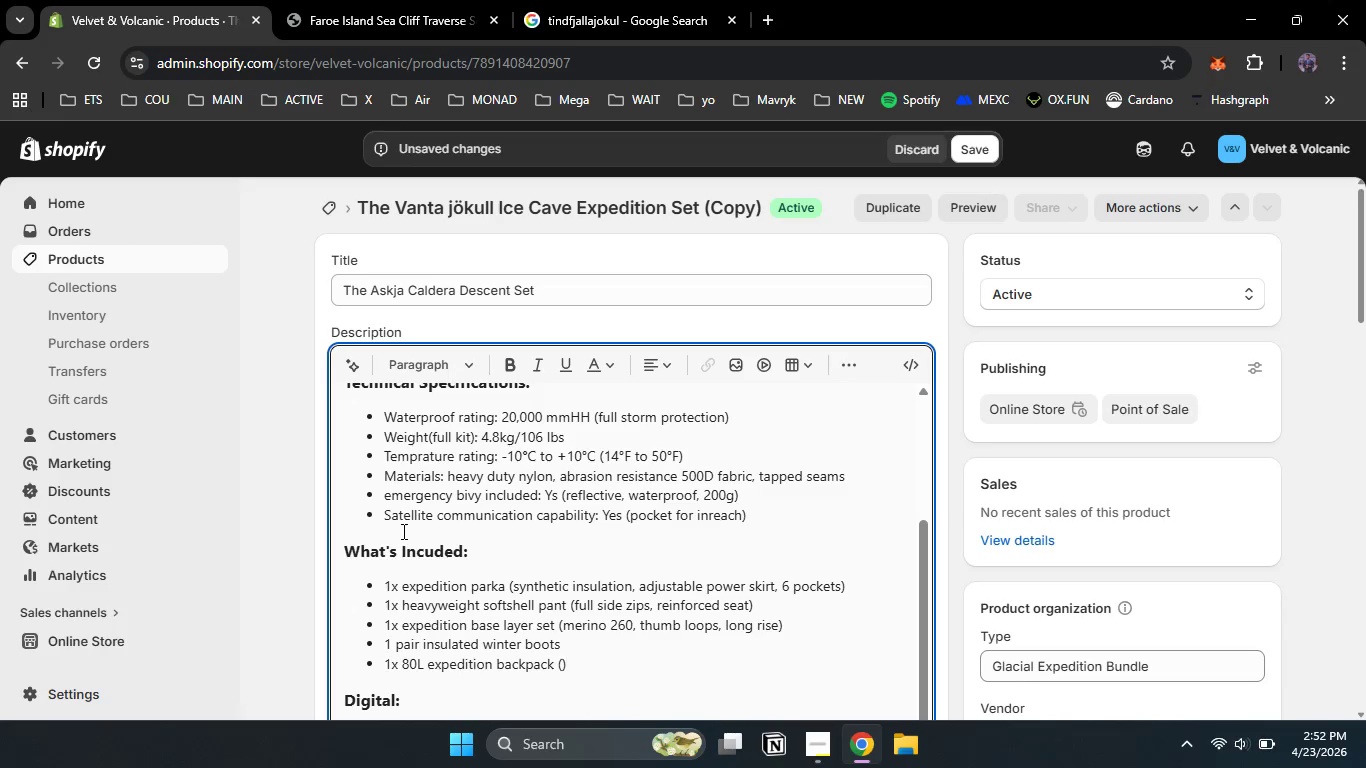 
key(ArrowLeft)
 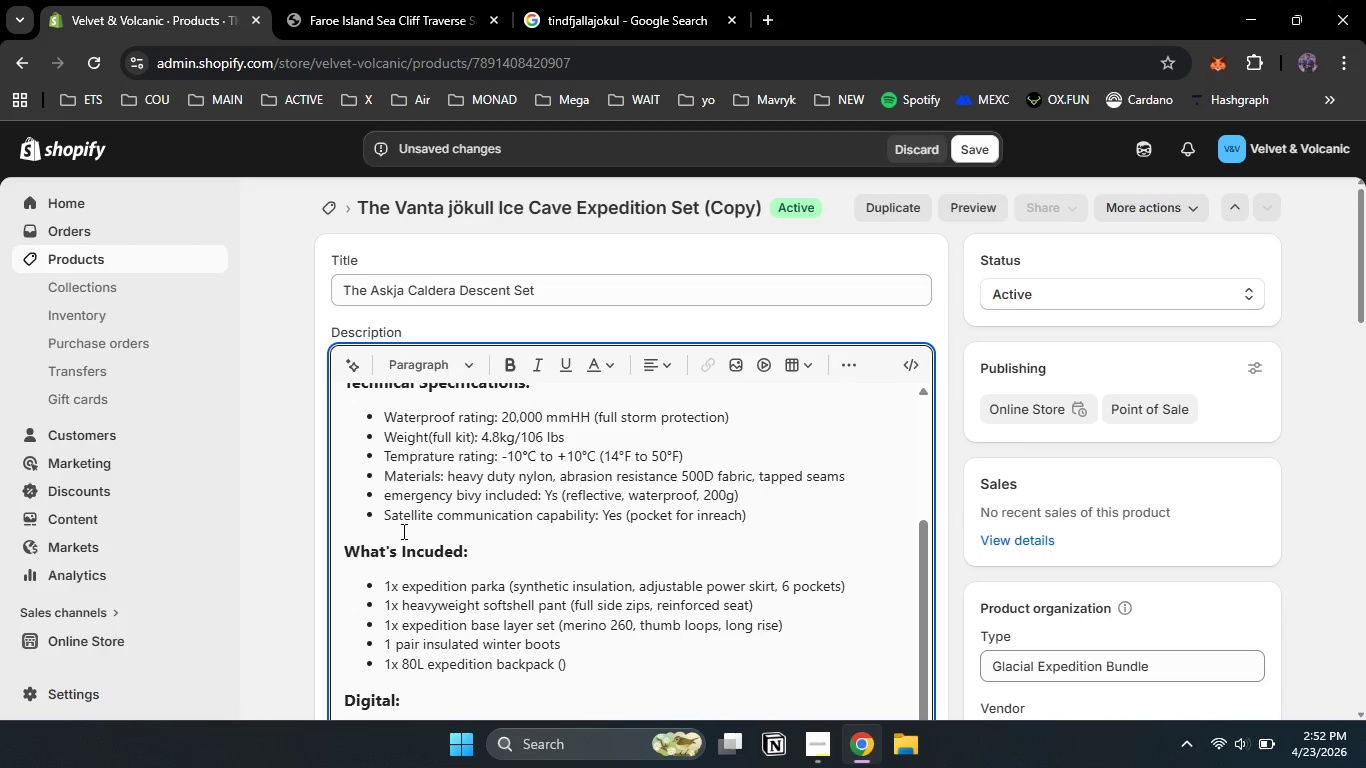 
type(load lifters, ice axe loops, sleeping bag compartments)
 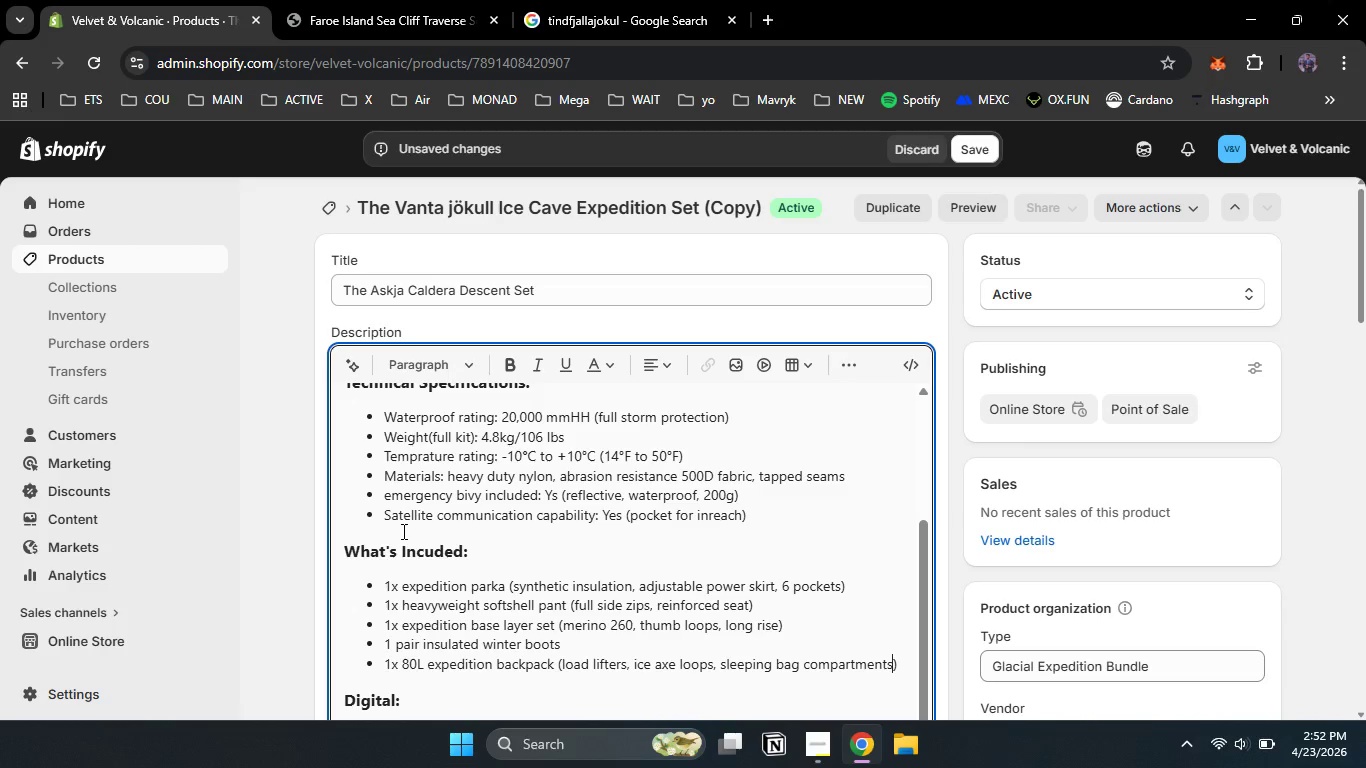 
key(ArrowRight)
 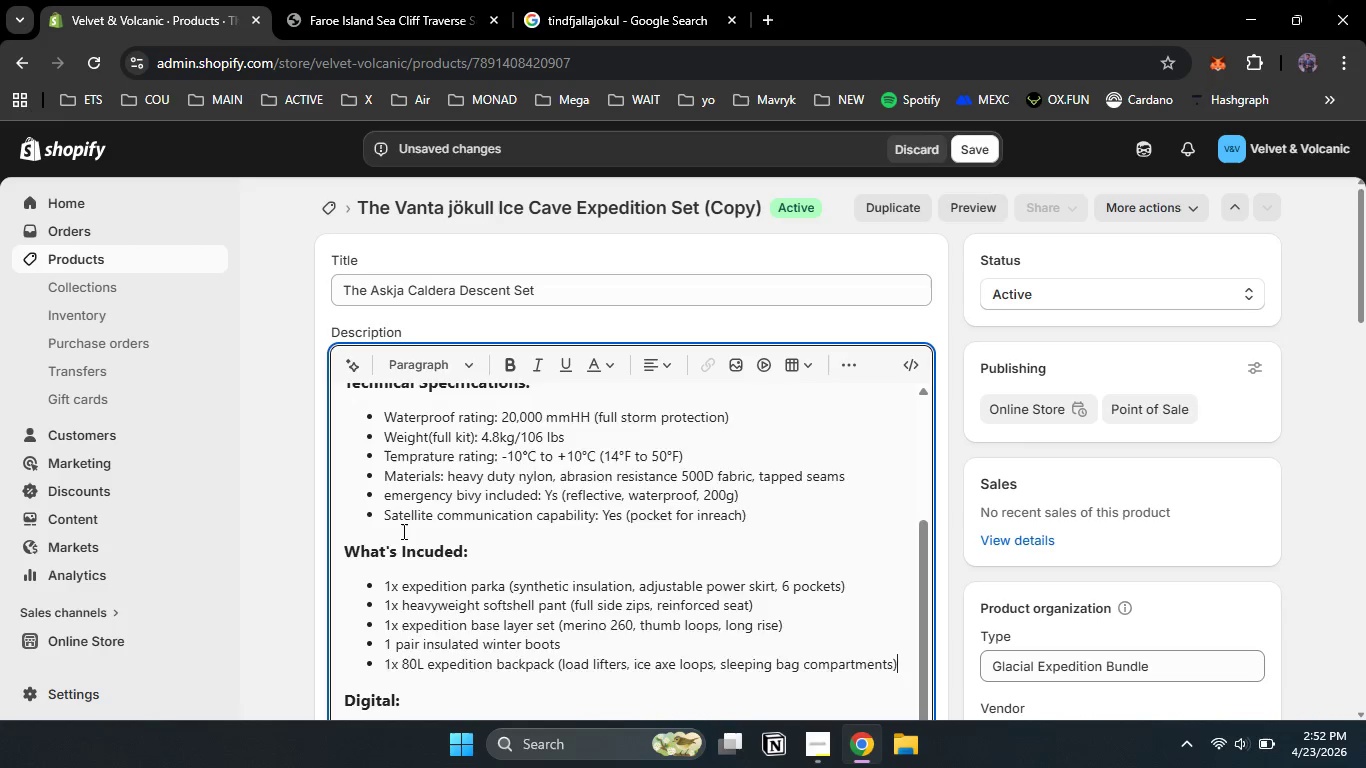 
key(Enter)
 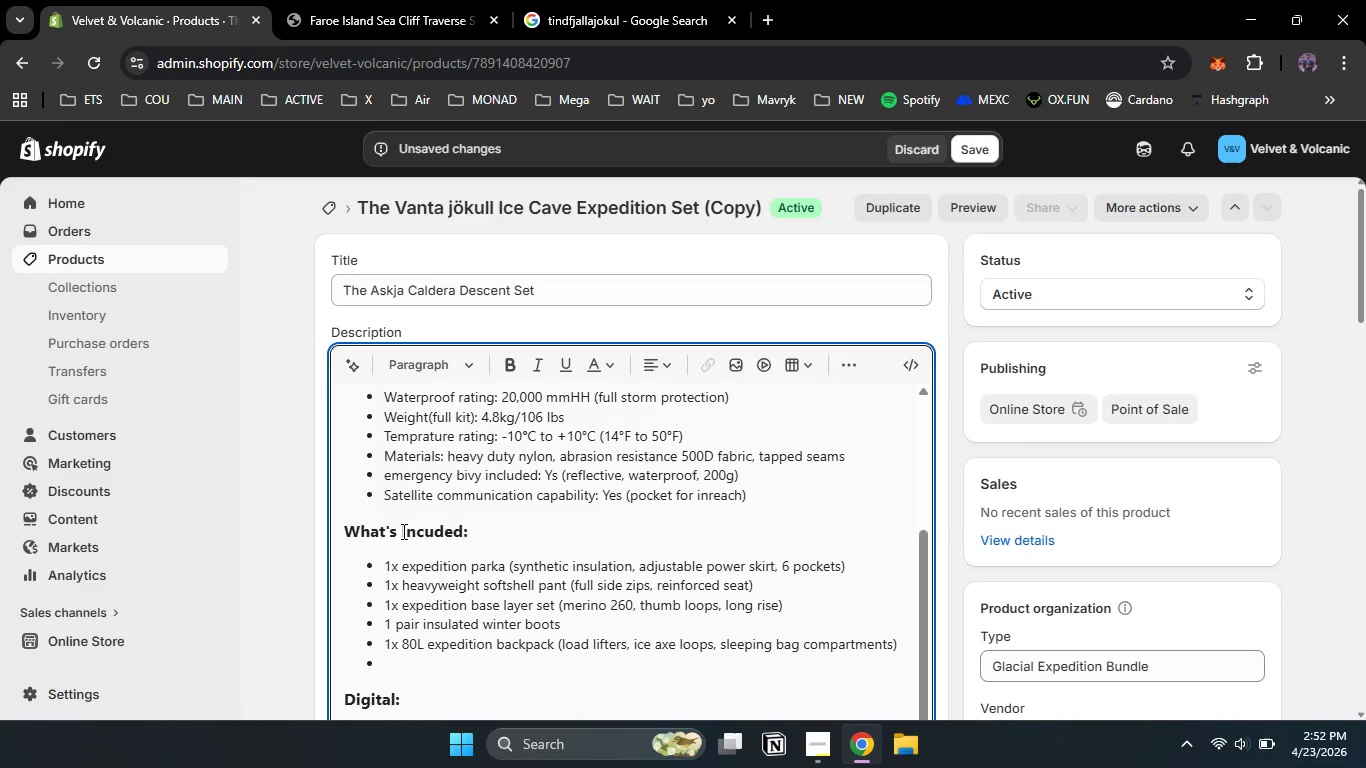 
type(1x Emergency bivy ())
 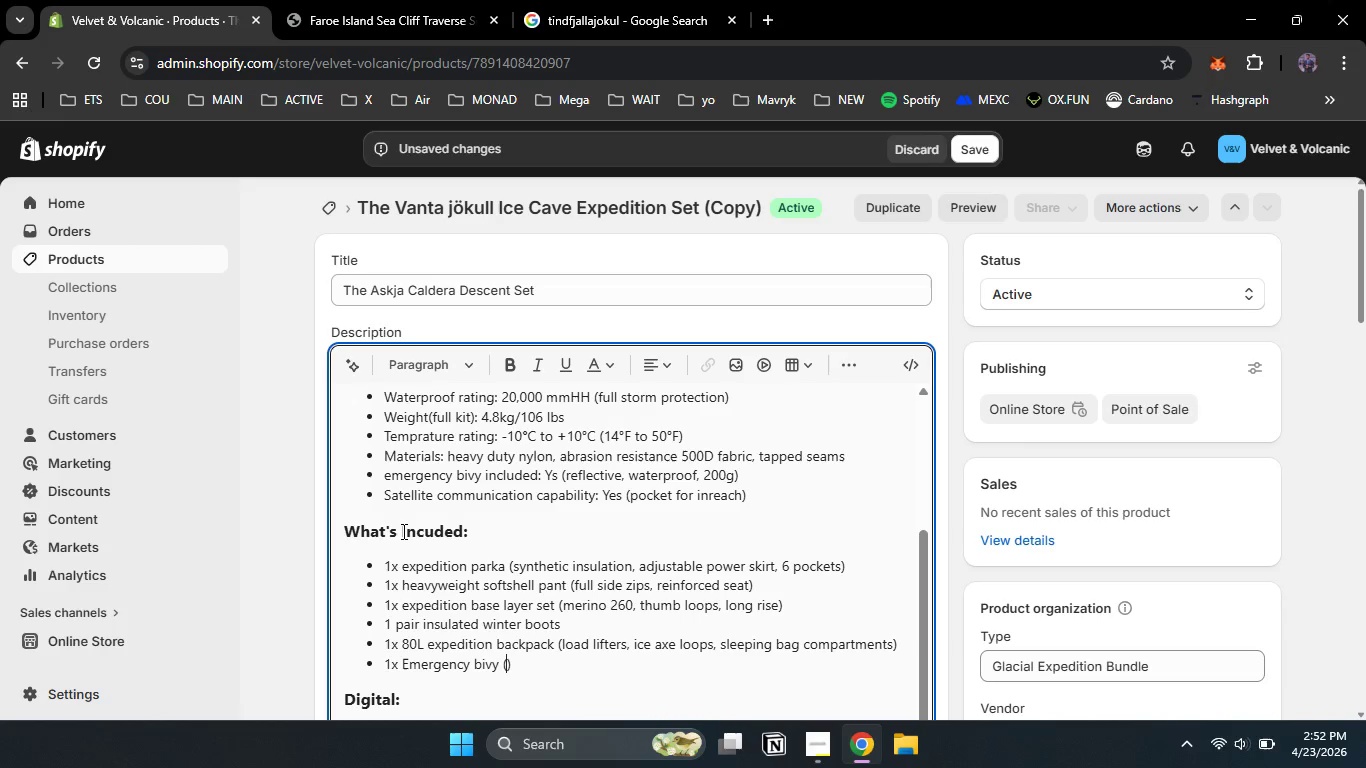 
 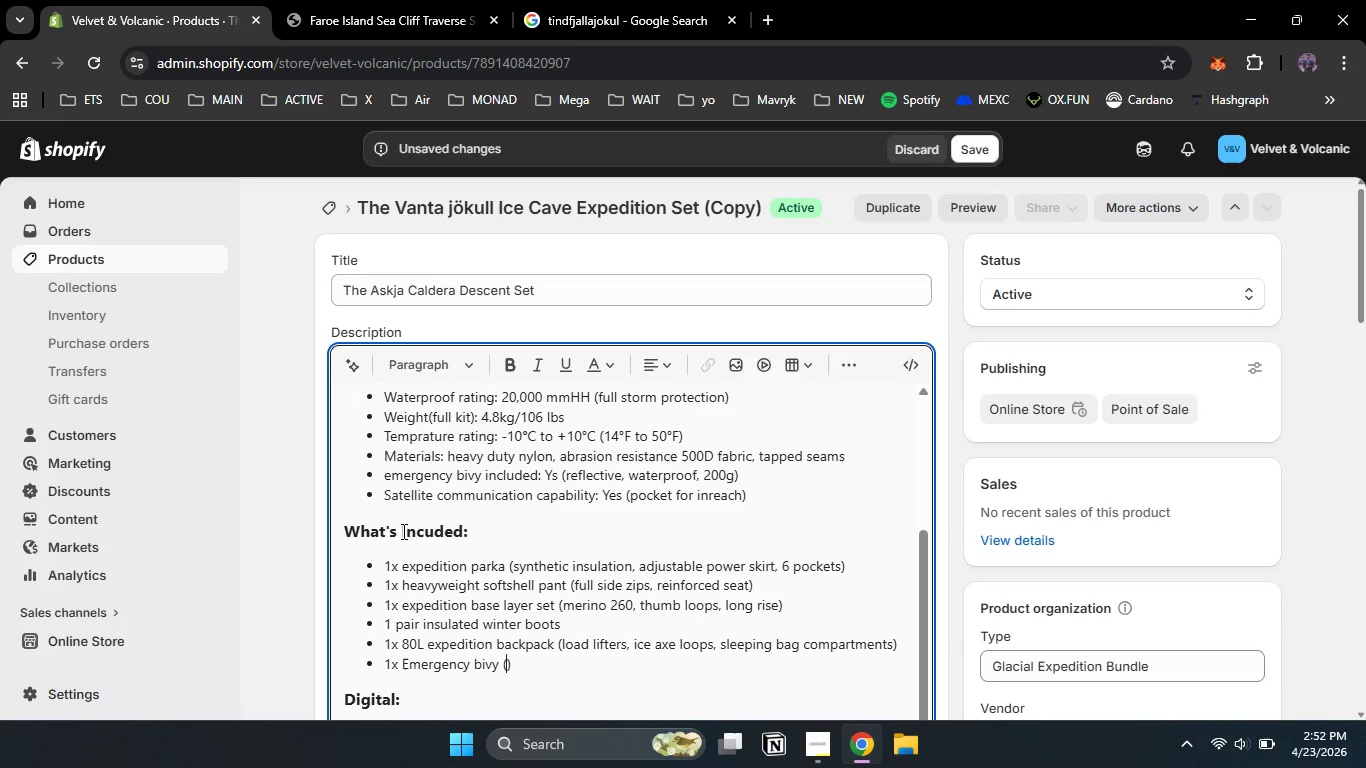 
key(ArrowLeft)
 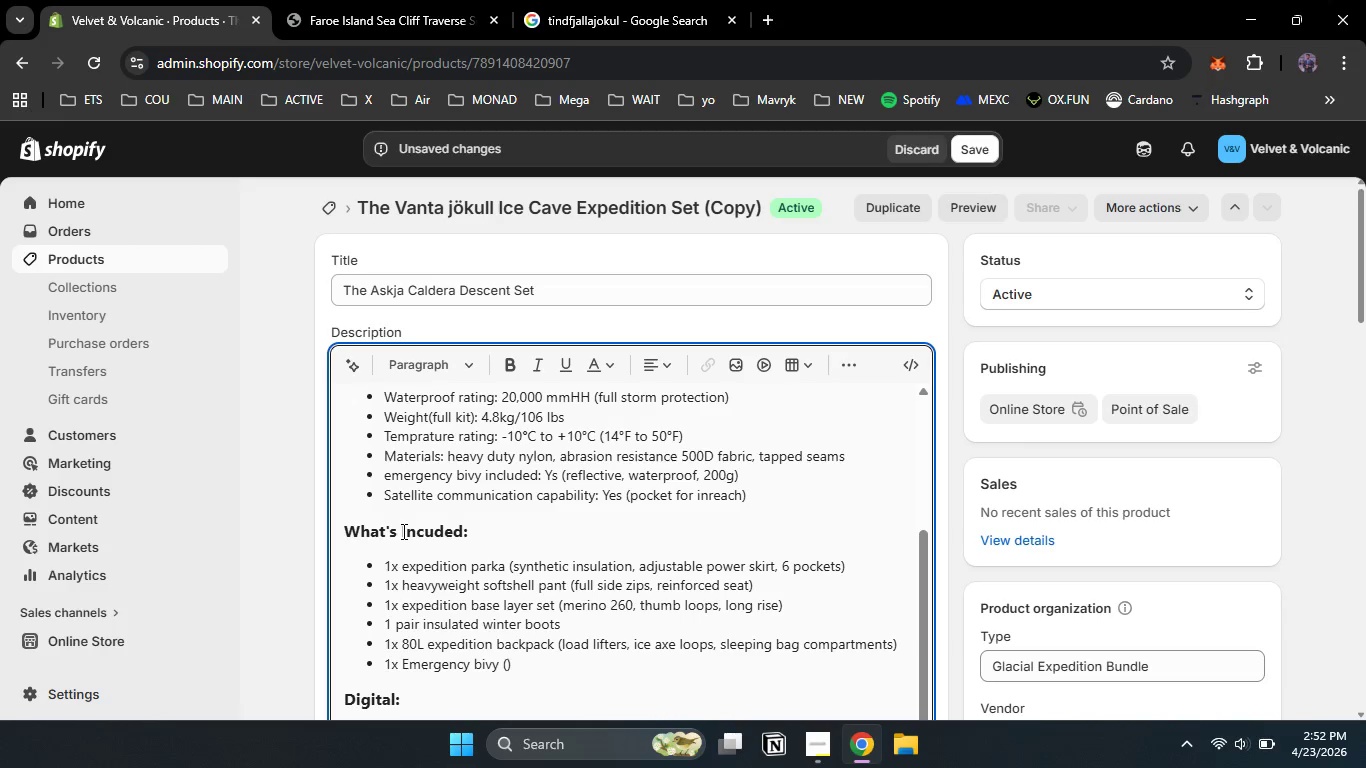 
type(reflective, paa)
key(Backspace)
type(cks to sosa can size)
 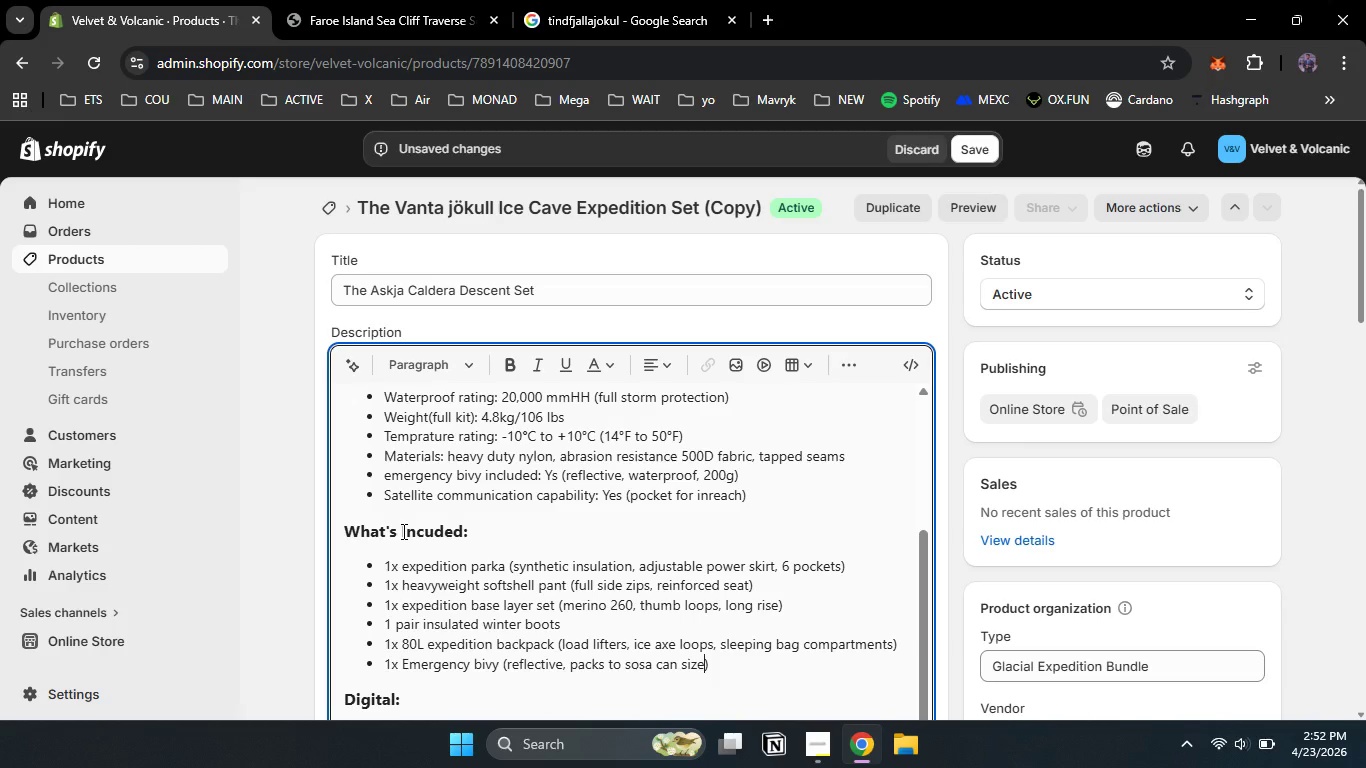 
key(ArrowRight)
 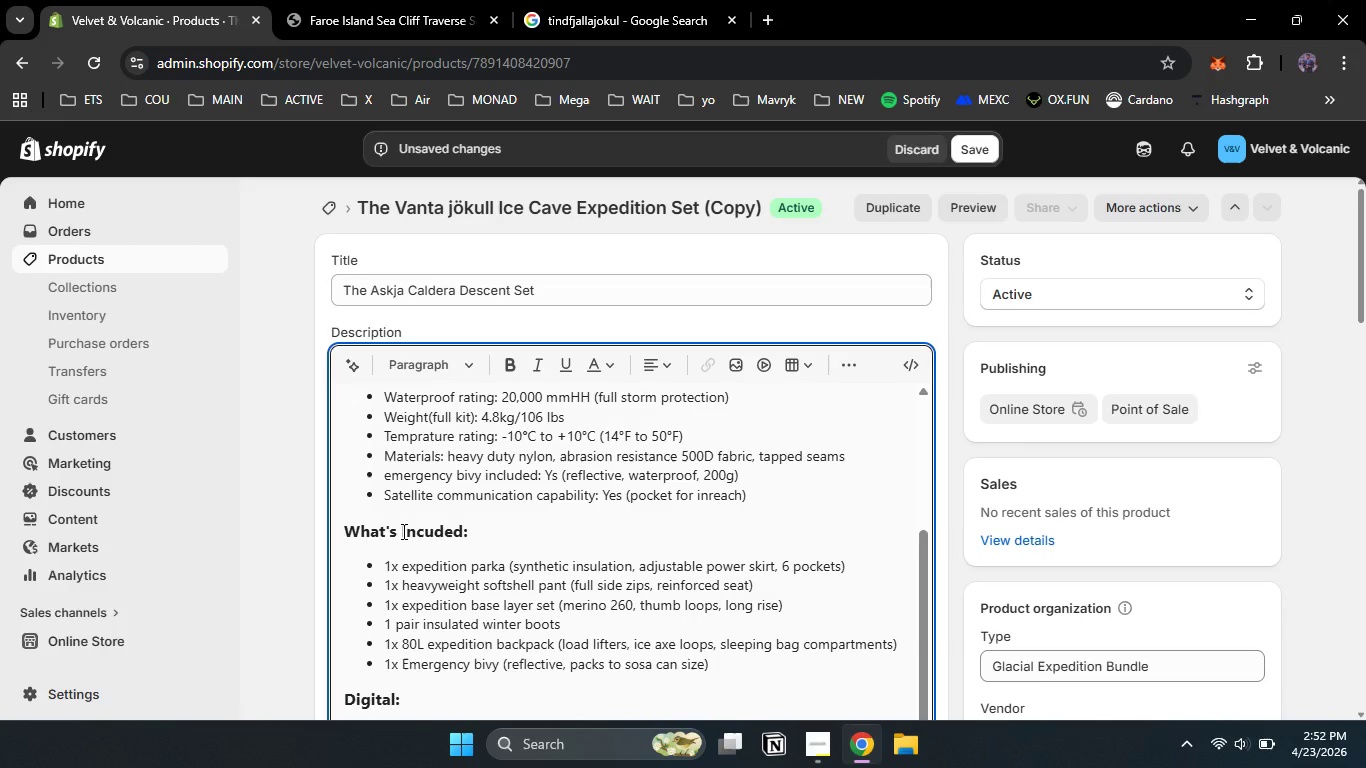 
key(Enter)
 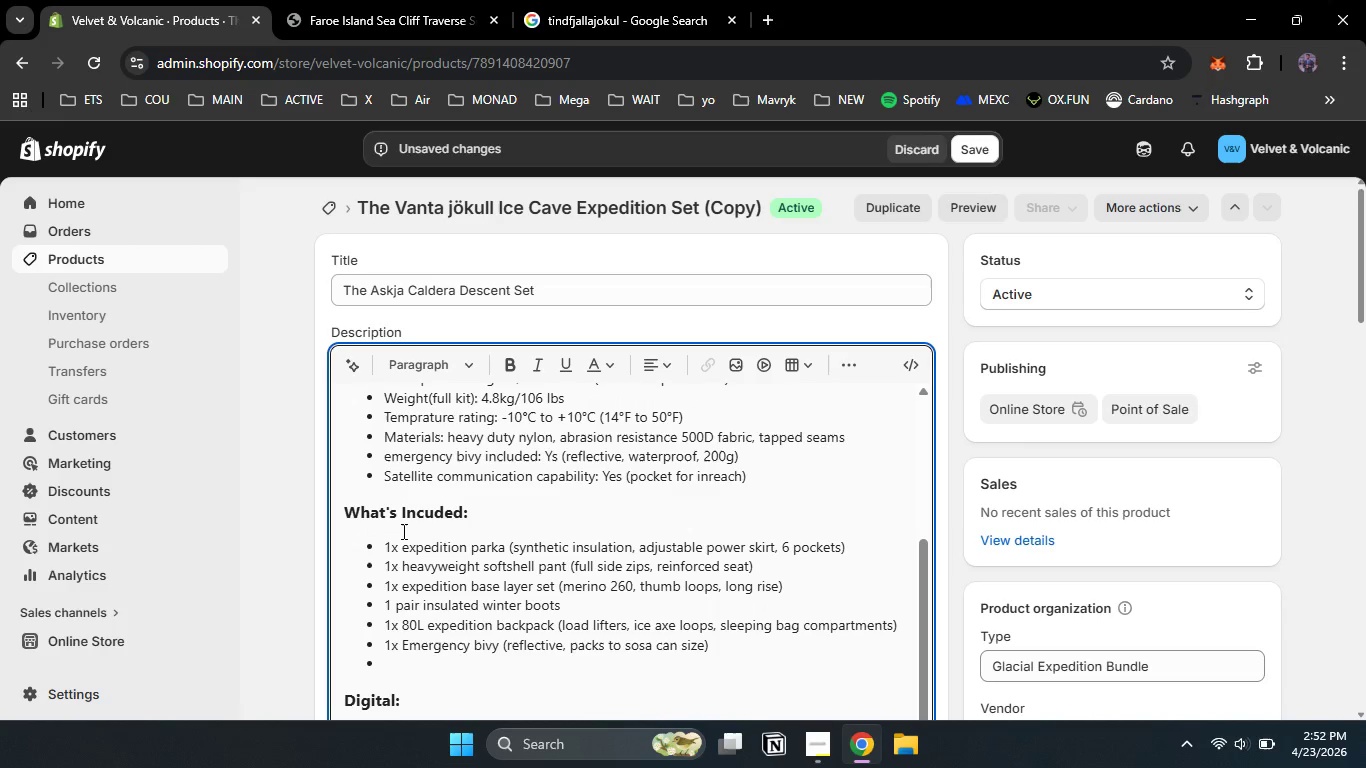 
type(1x water )
key(Backspace)
type(proof map case ())
 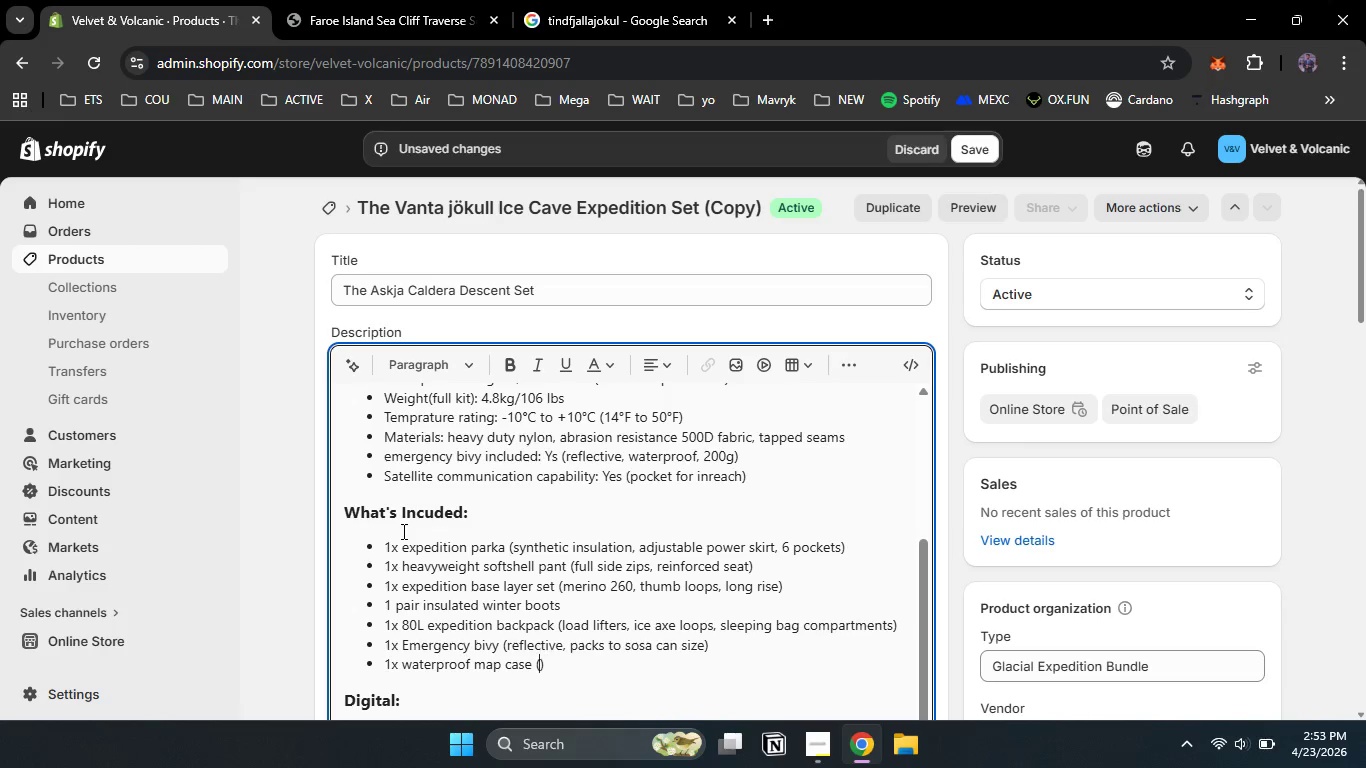 
 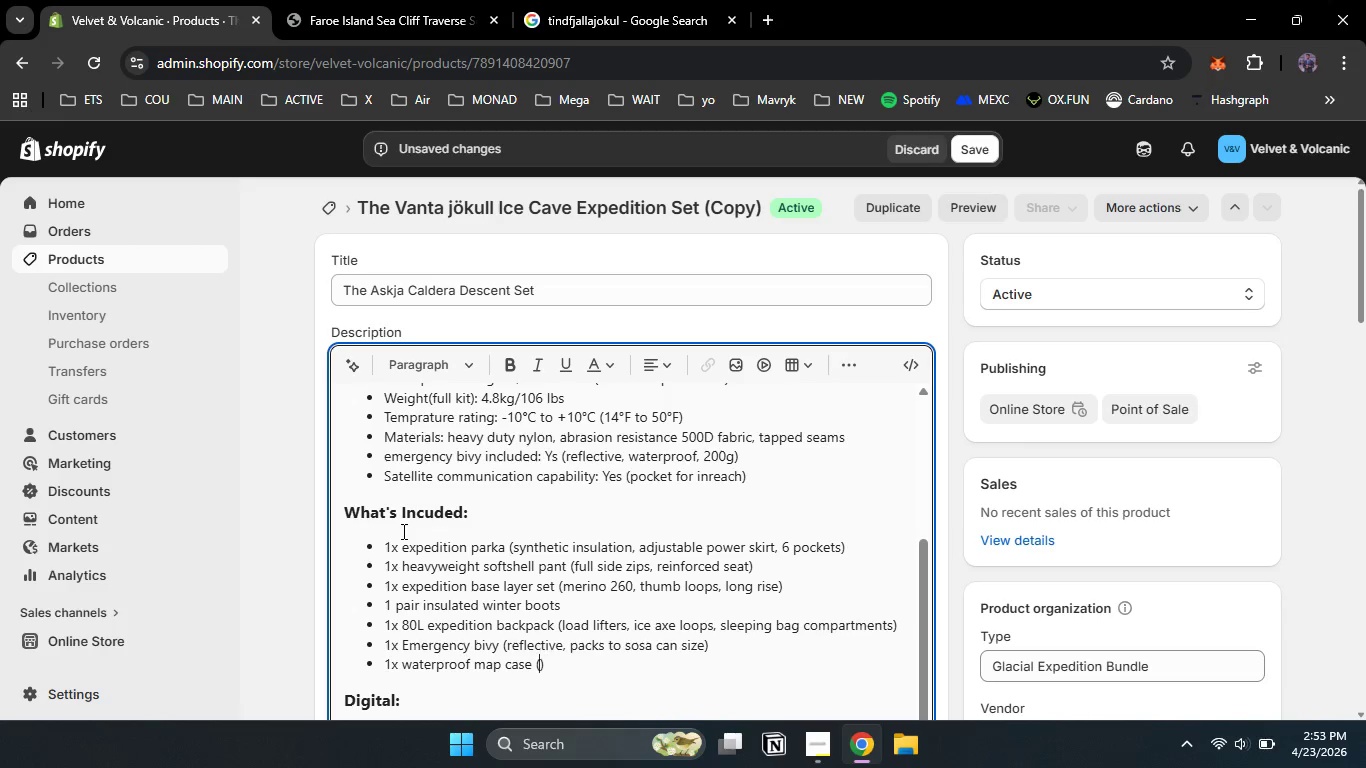 
key(ArrowLeft)
 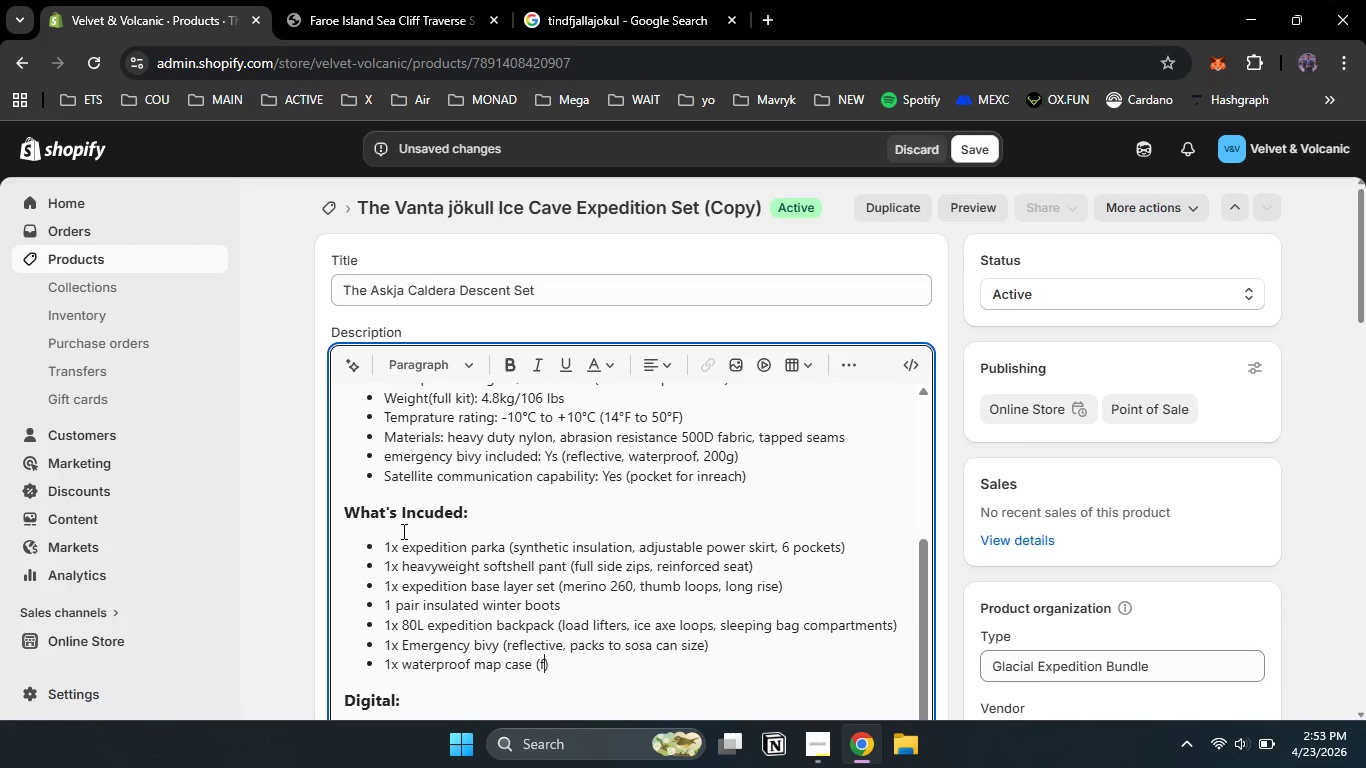 
type(floats, lanyard)
 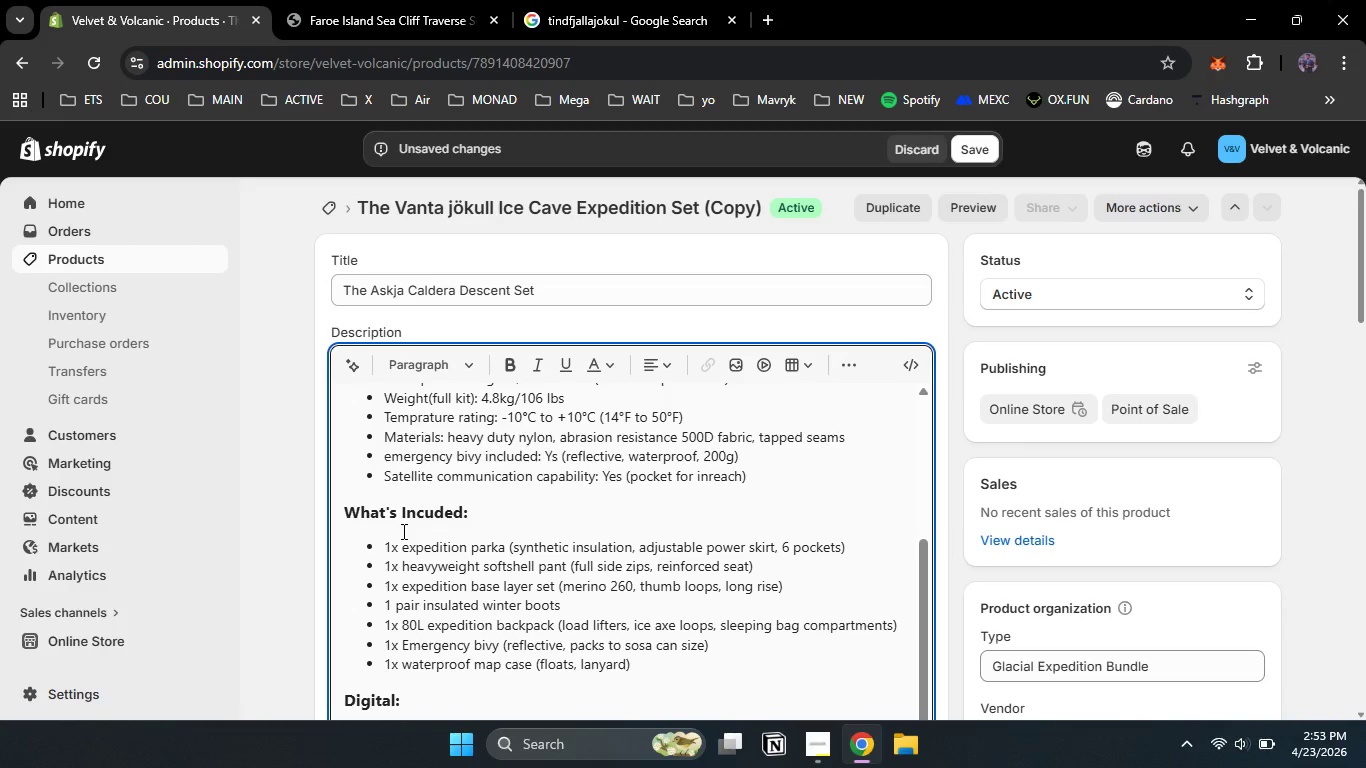 
key(ArrowRight)
 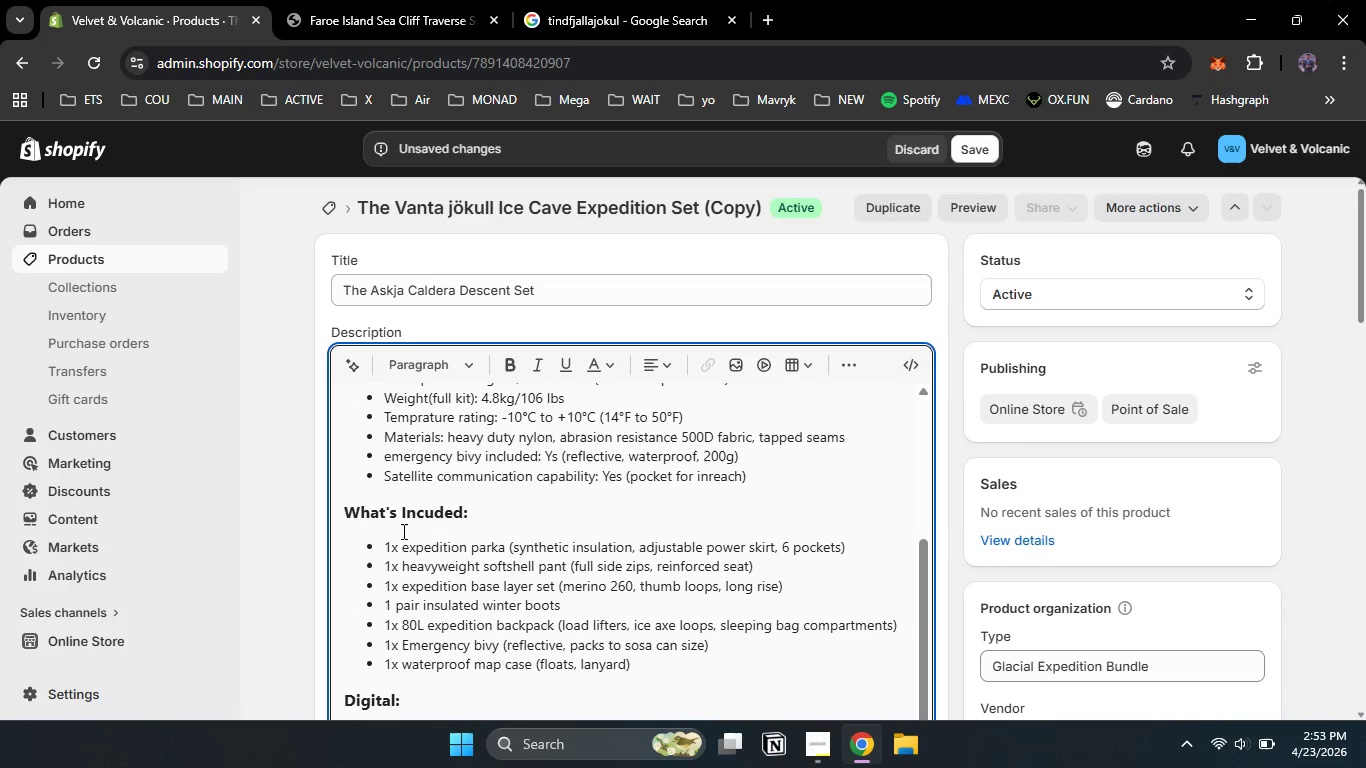 
key(Enter)
 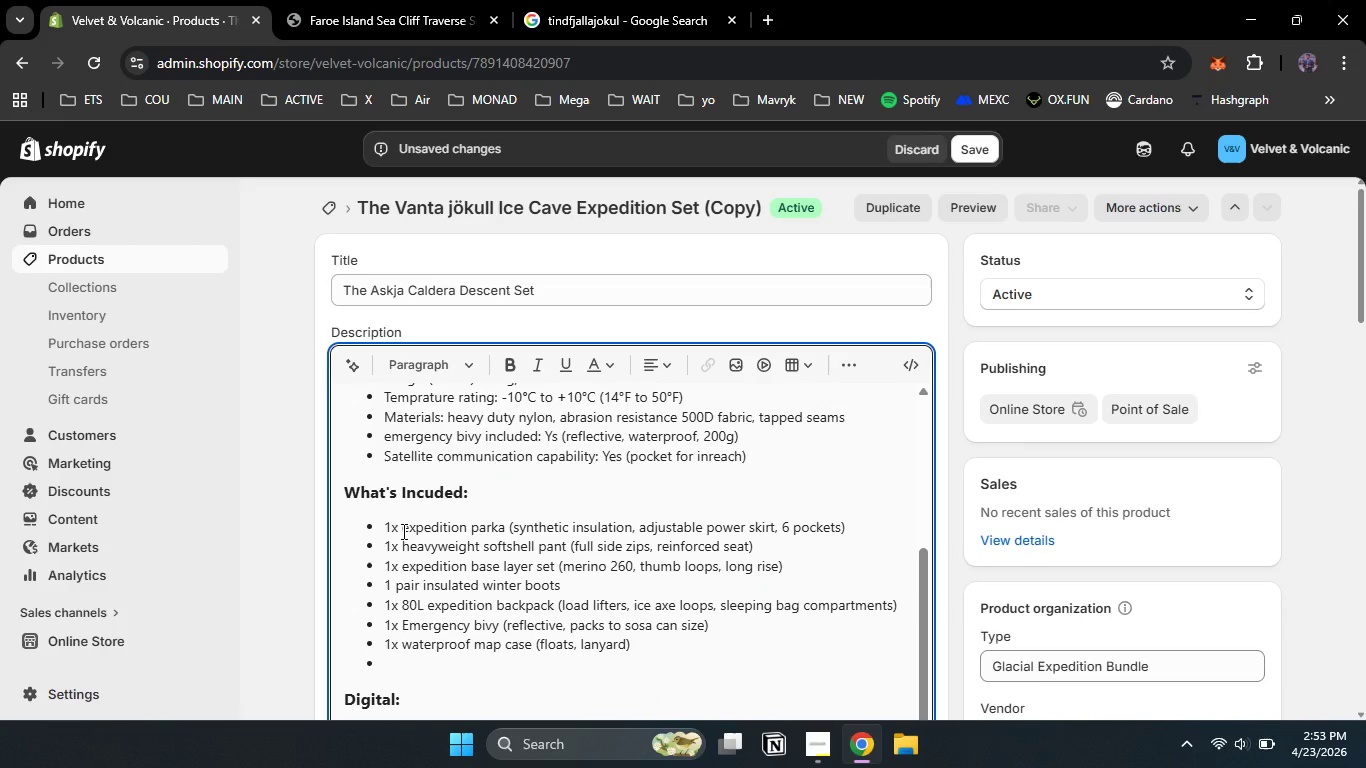 
type(1x Thermos (0)
 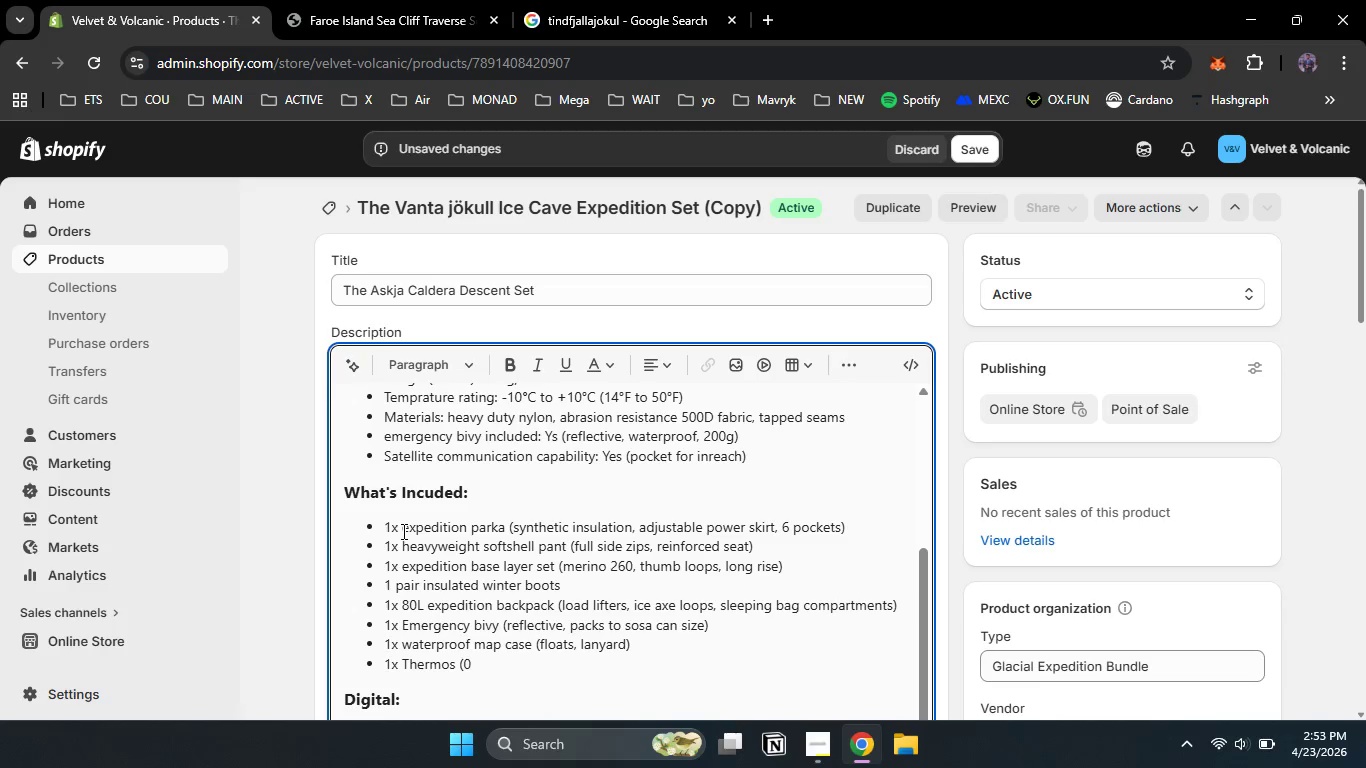 
key(ArrowLeft)
 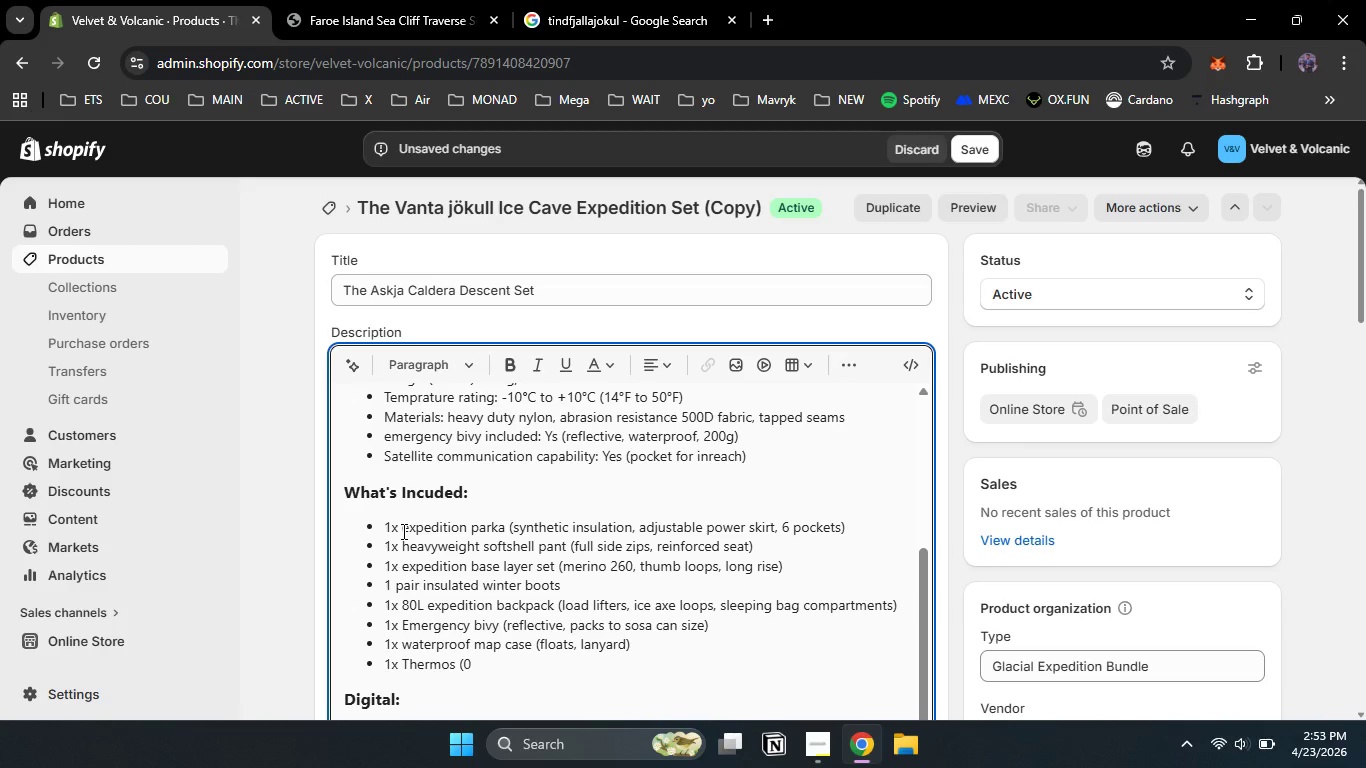 
key(ArrowRight)
 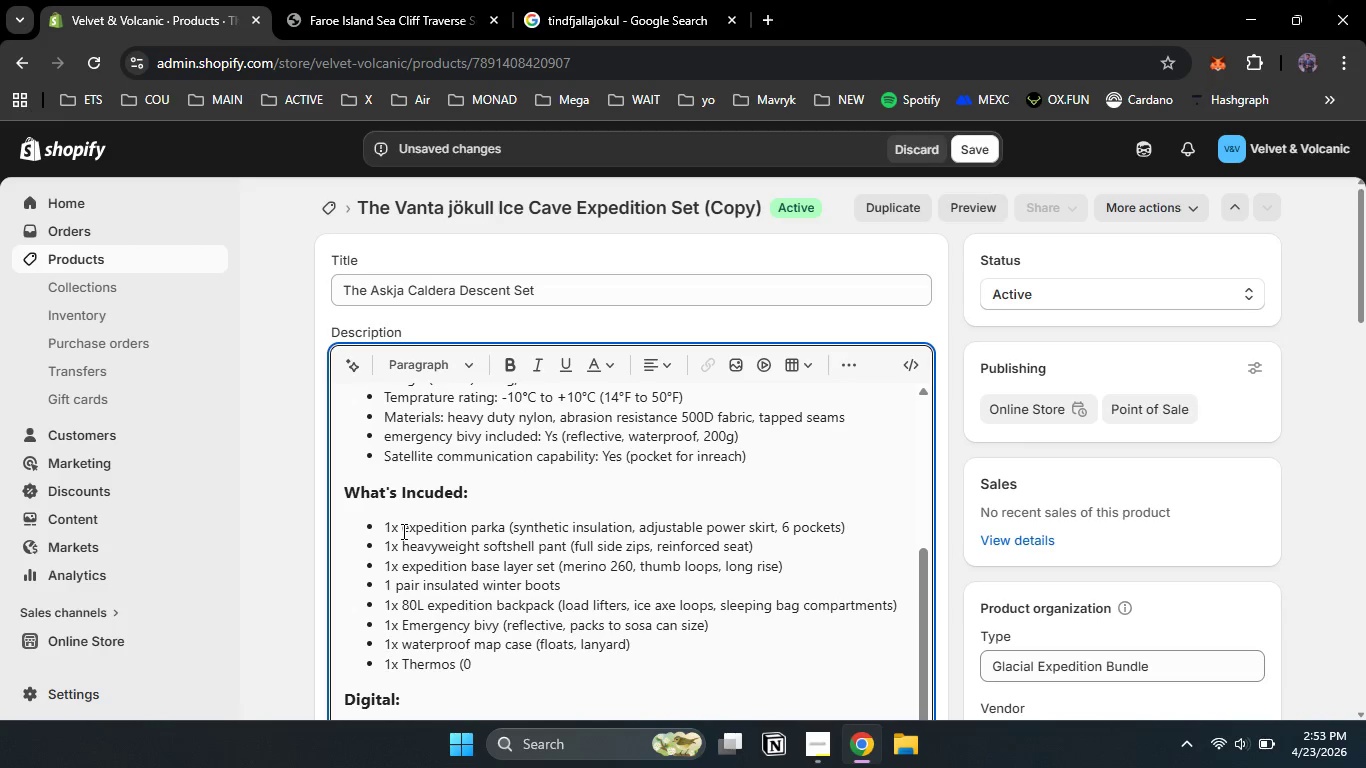 
key(Backspace)
 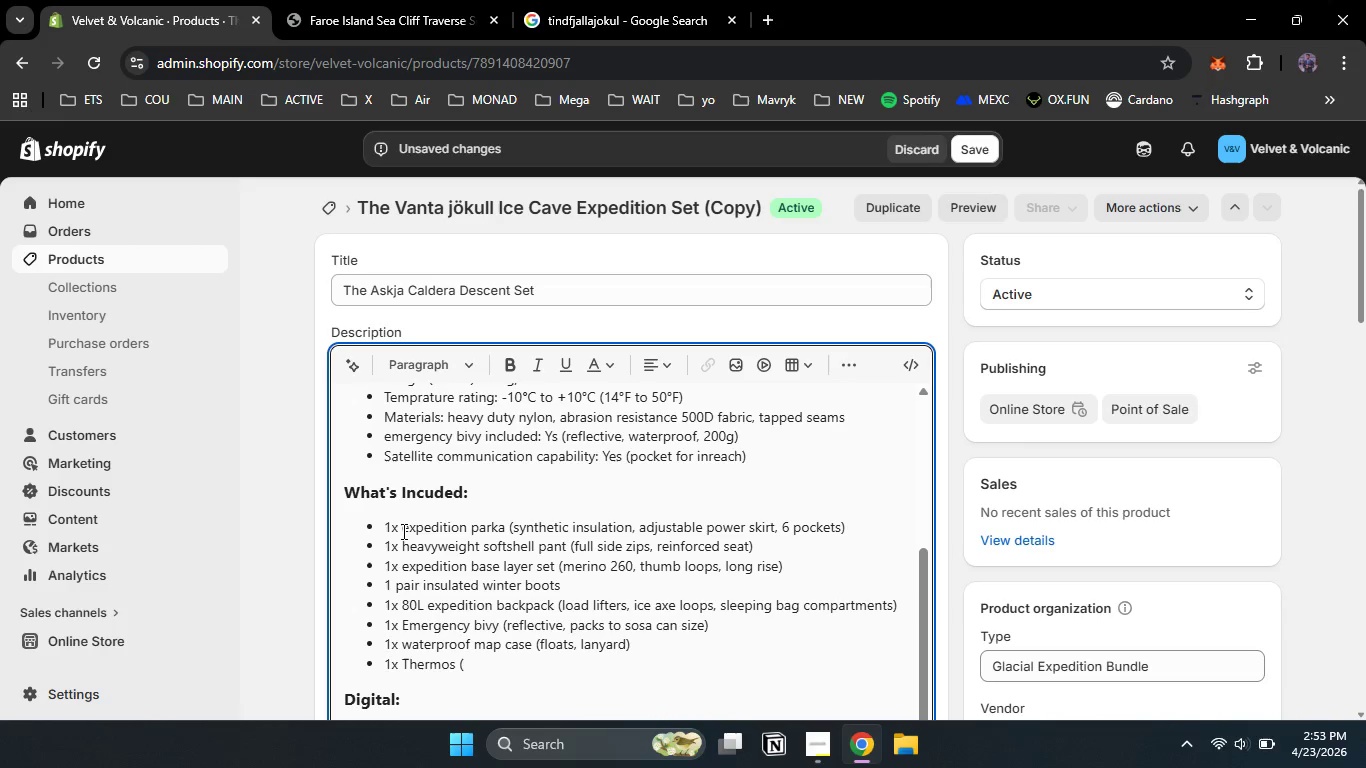 
key(Shift+0)
 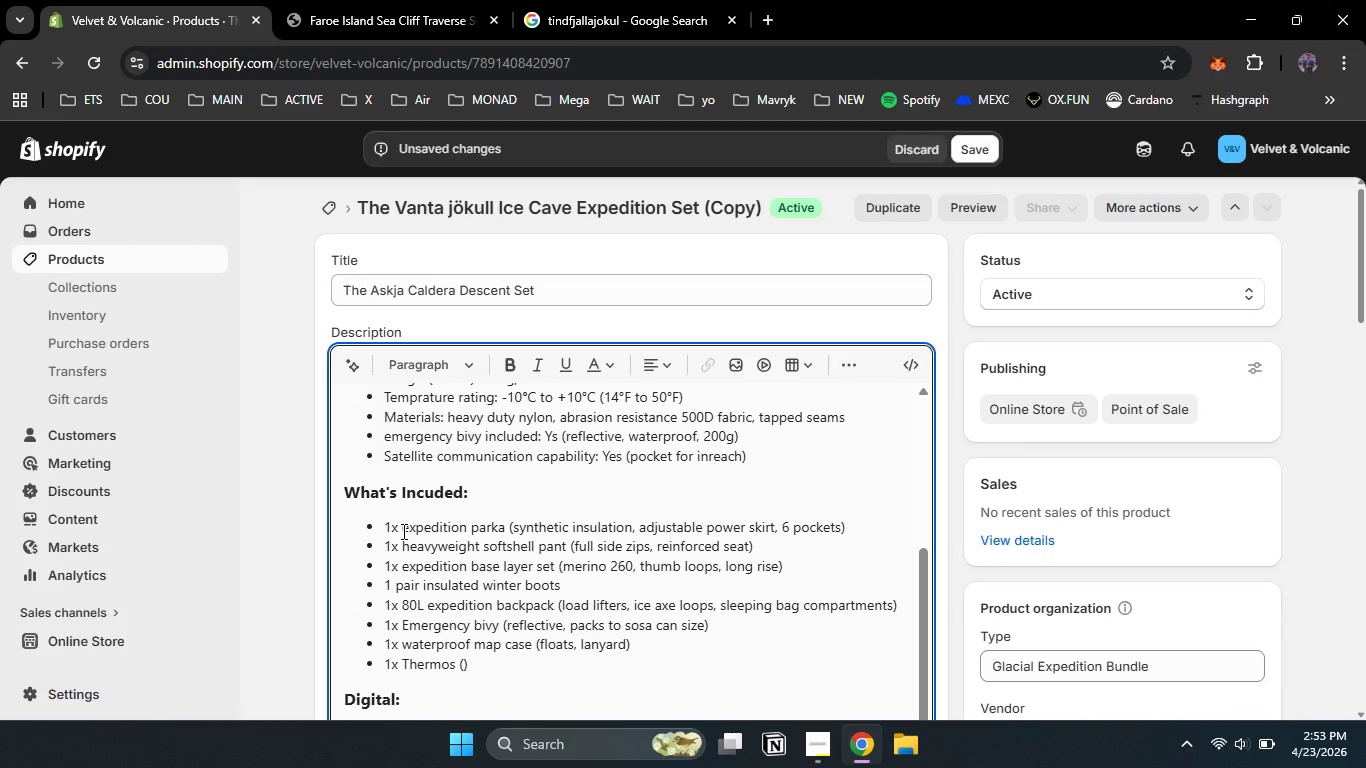 
key(ArrowLeft)
 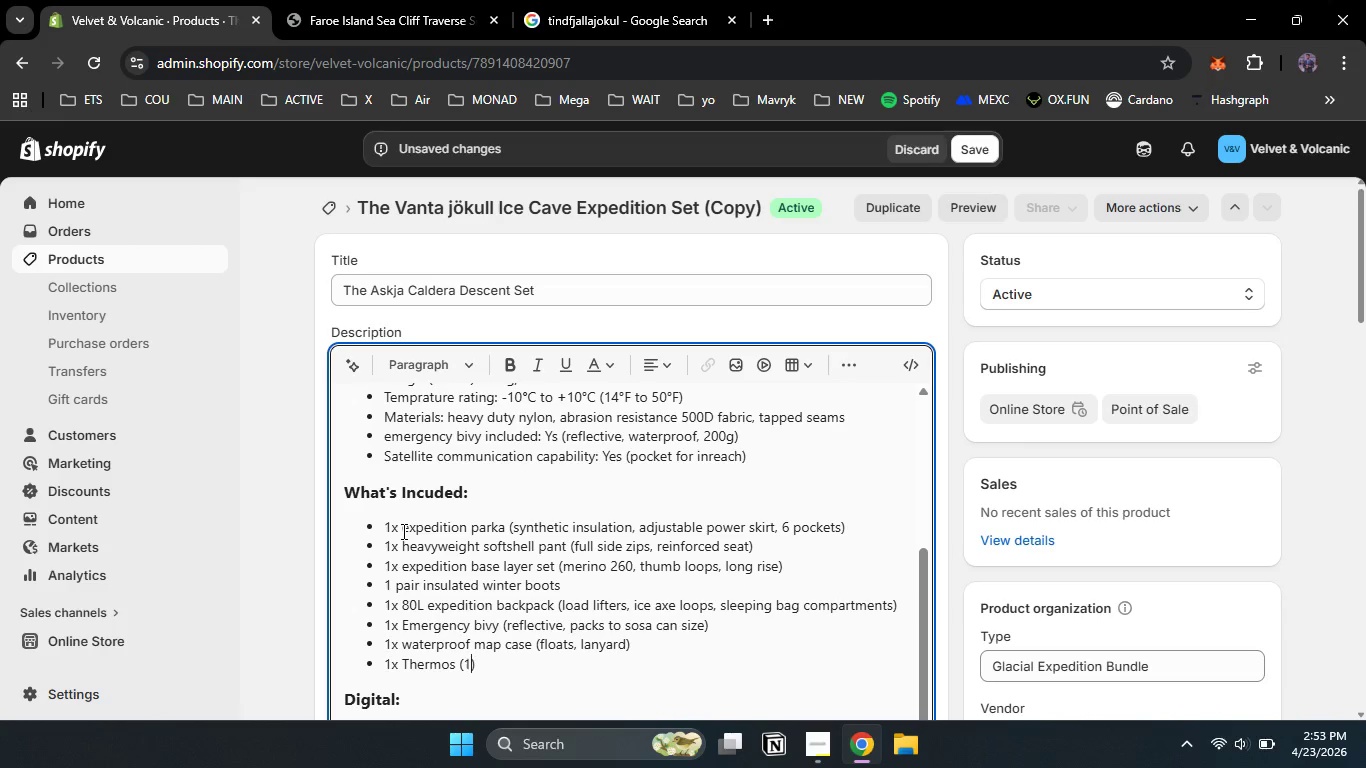 
type(1L )
key(Backspace)
type(, sy)
key(Backspace)
type(tainless str)
key(Backspace)
type(eel, keep liquid g)
key(Backspace)
type(hot for 24 hours)
 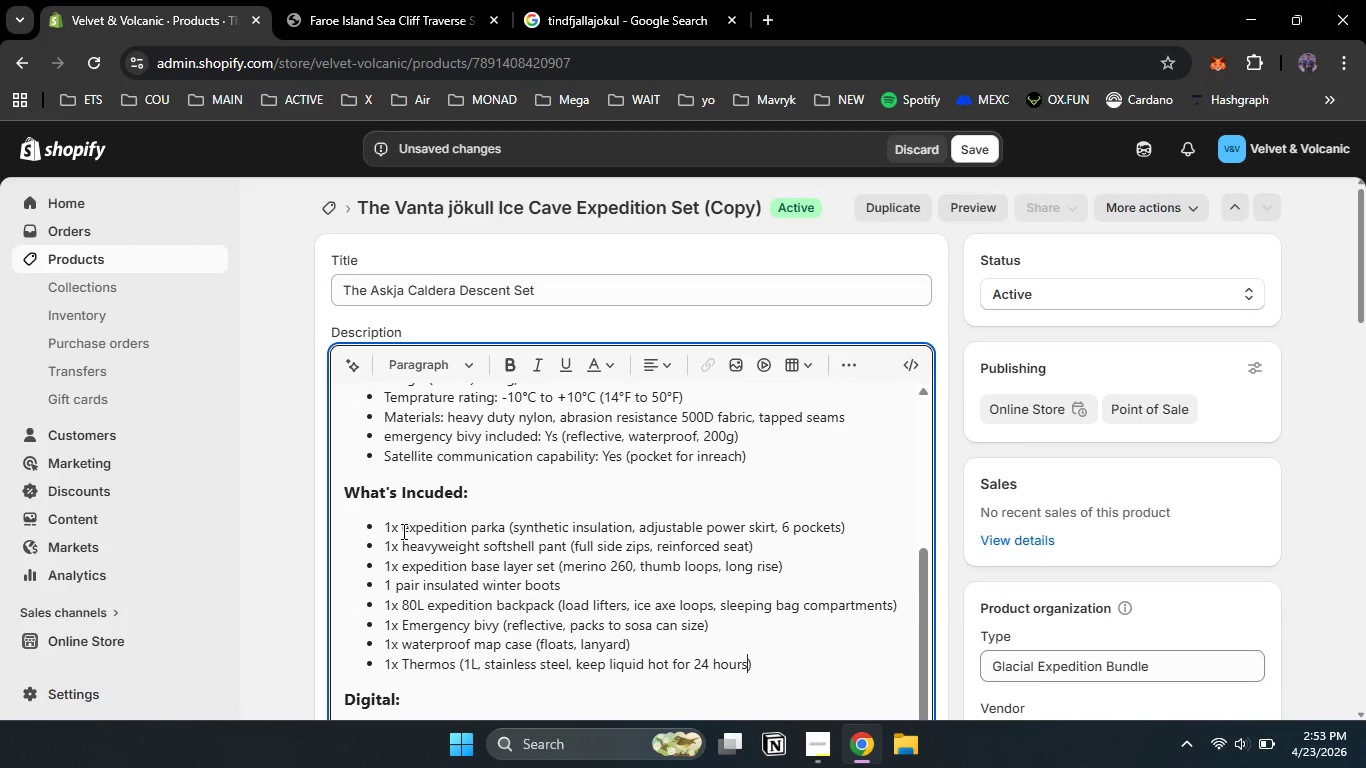 
key(ArrowRight)
 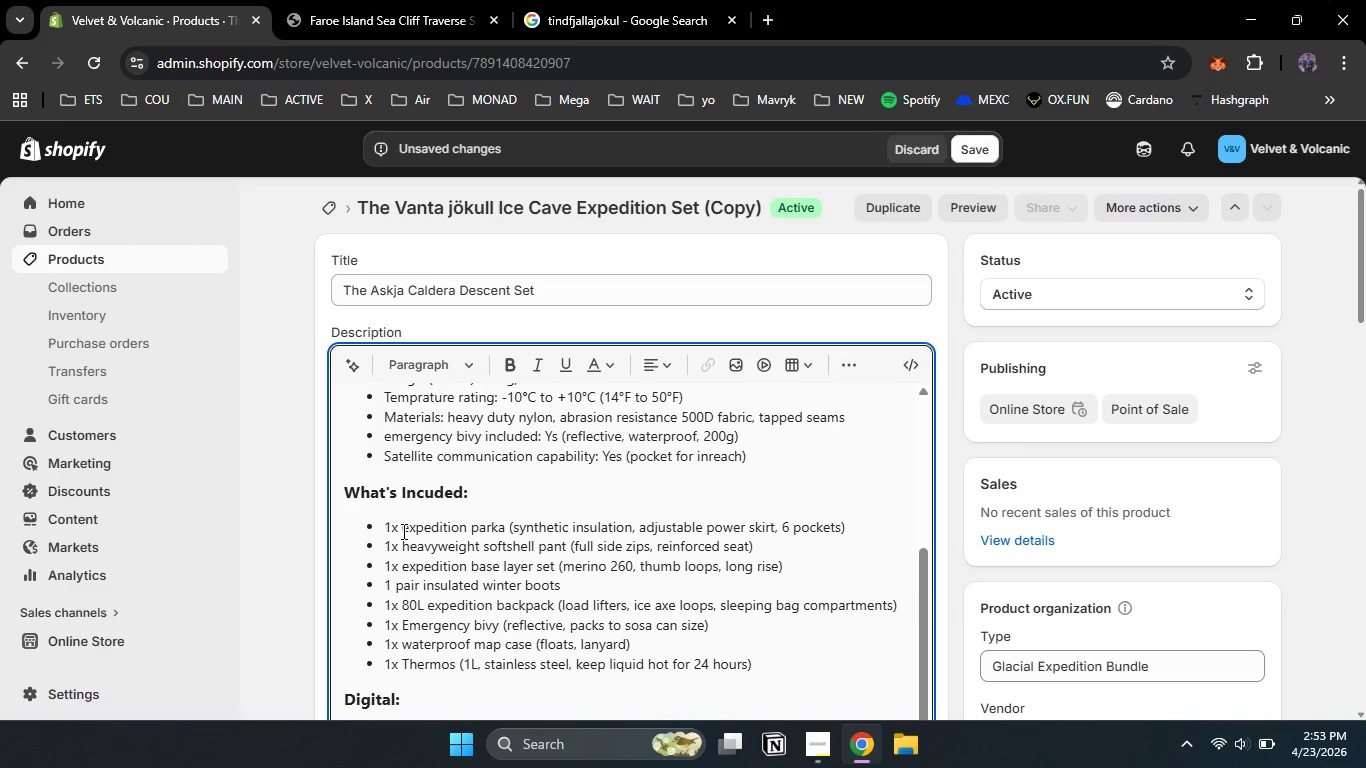 
key(ArrowDown)
 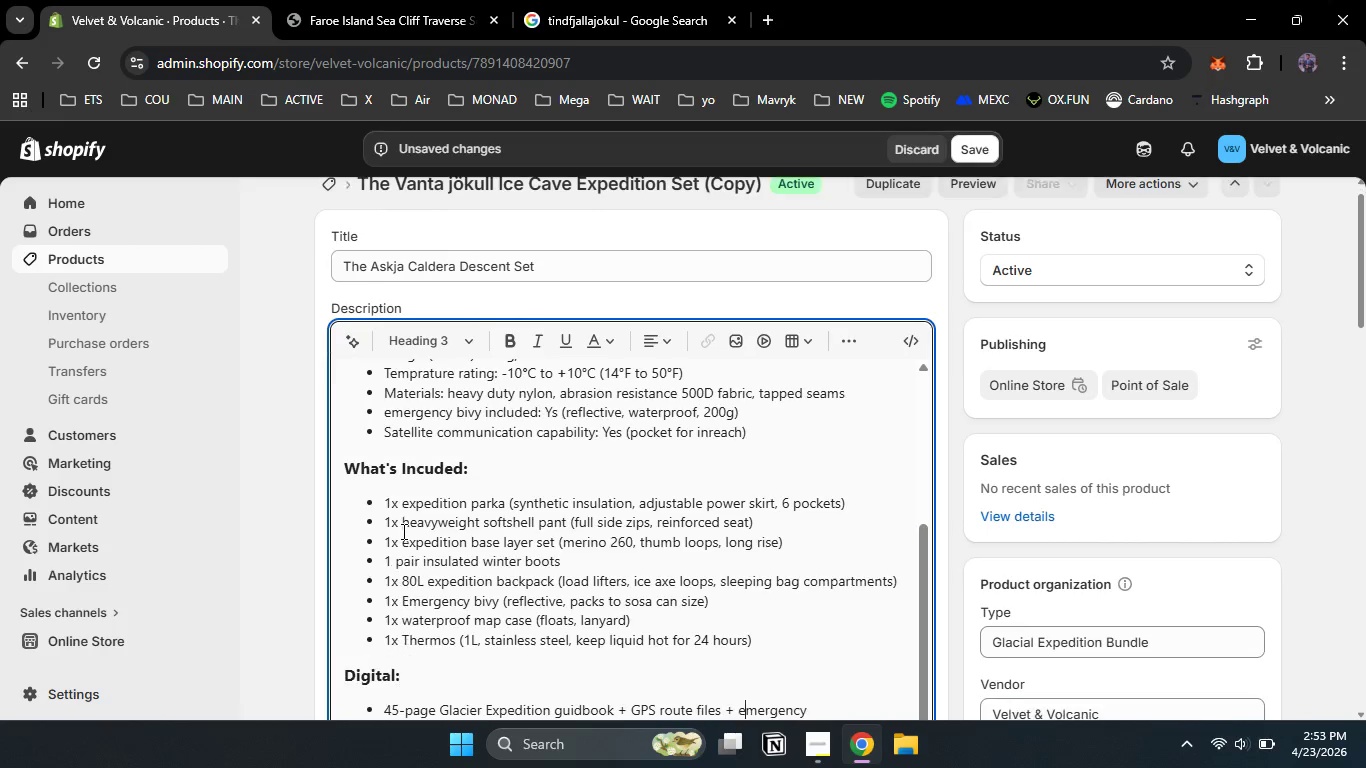 
key(ArrowDown)
 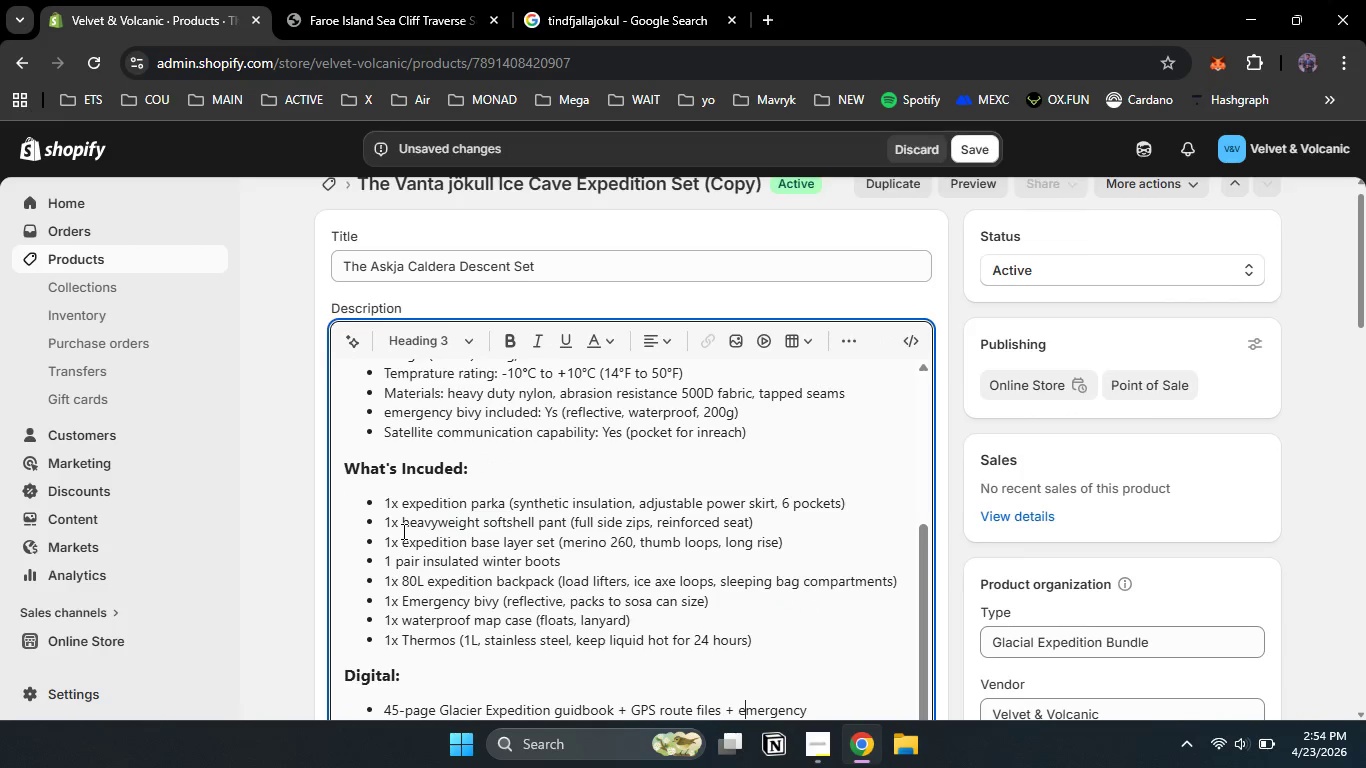 
key(ArrowDown)
 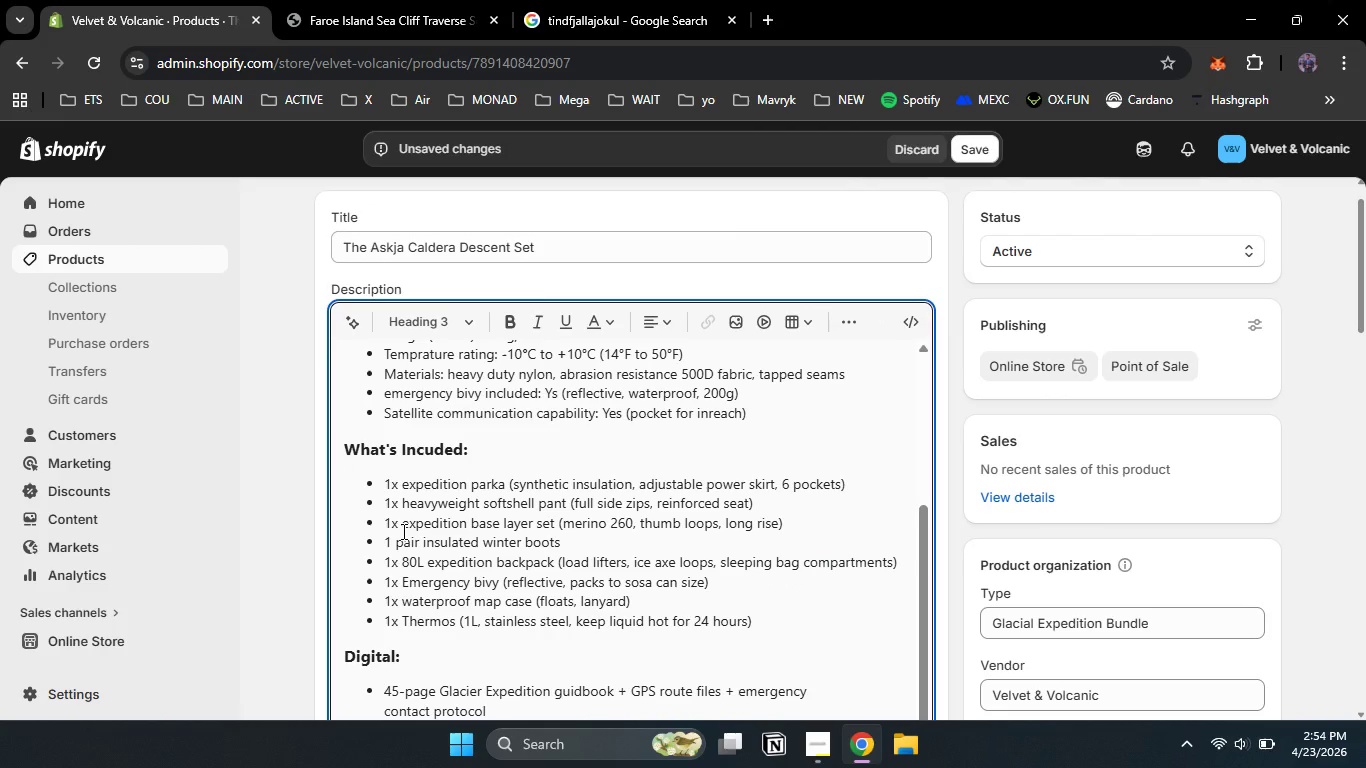 
key(Shift+ArrowUp)
 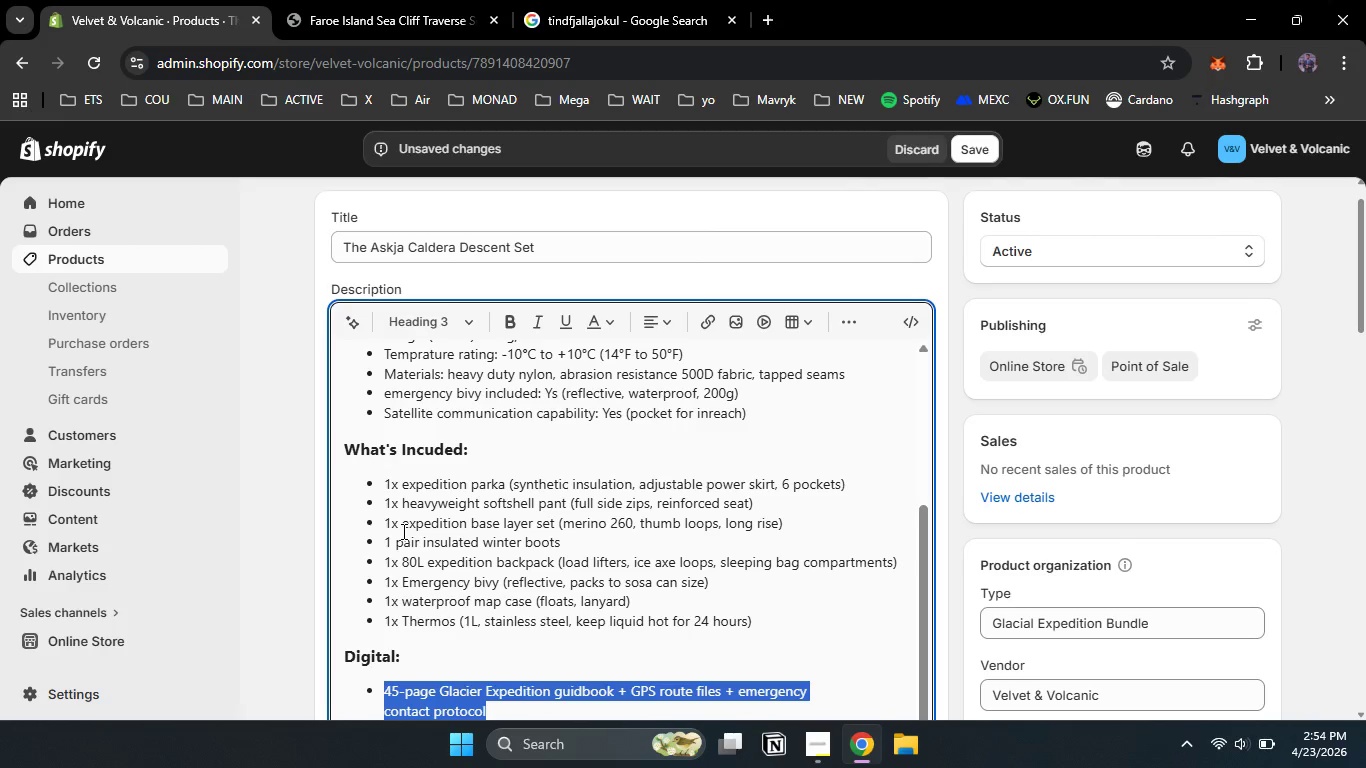 
key(Shift+ArrowUp)
 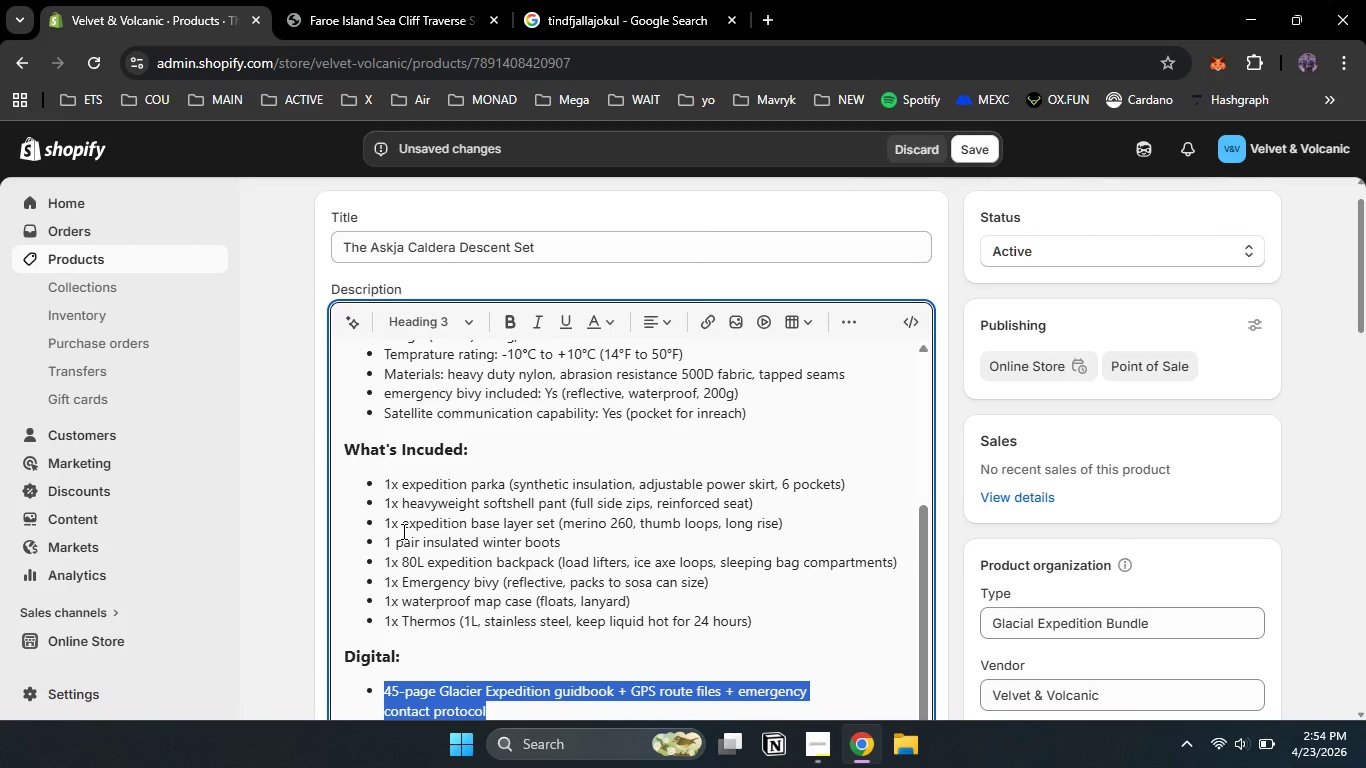 
key(Backspace)
type(Askja )
key(Backspace)
key(Backspace)
key(Backspace)
key(Backspace)
key(Backspace)
 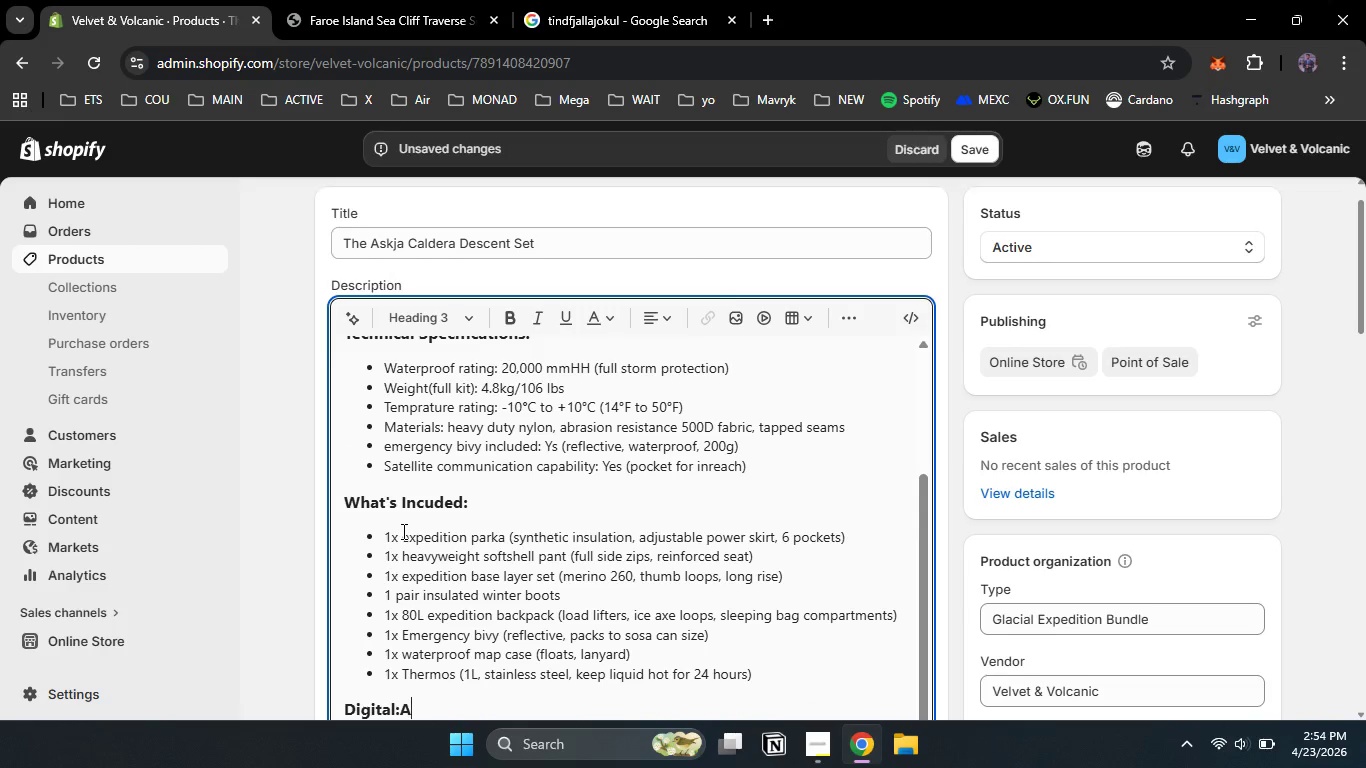 
key(Control+Z)
 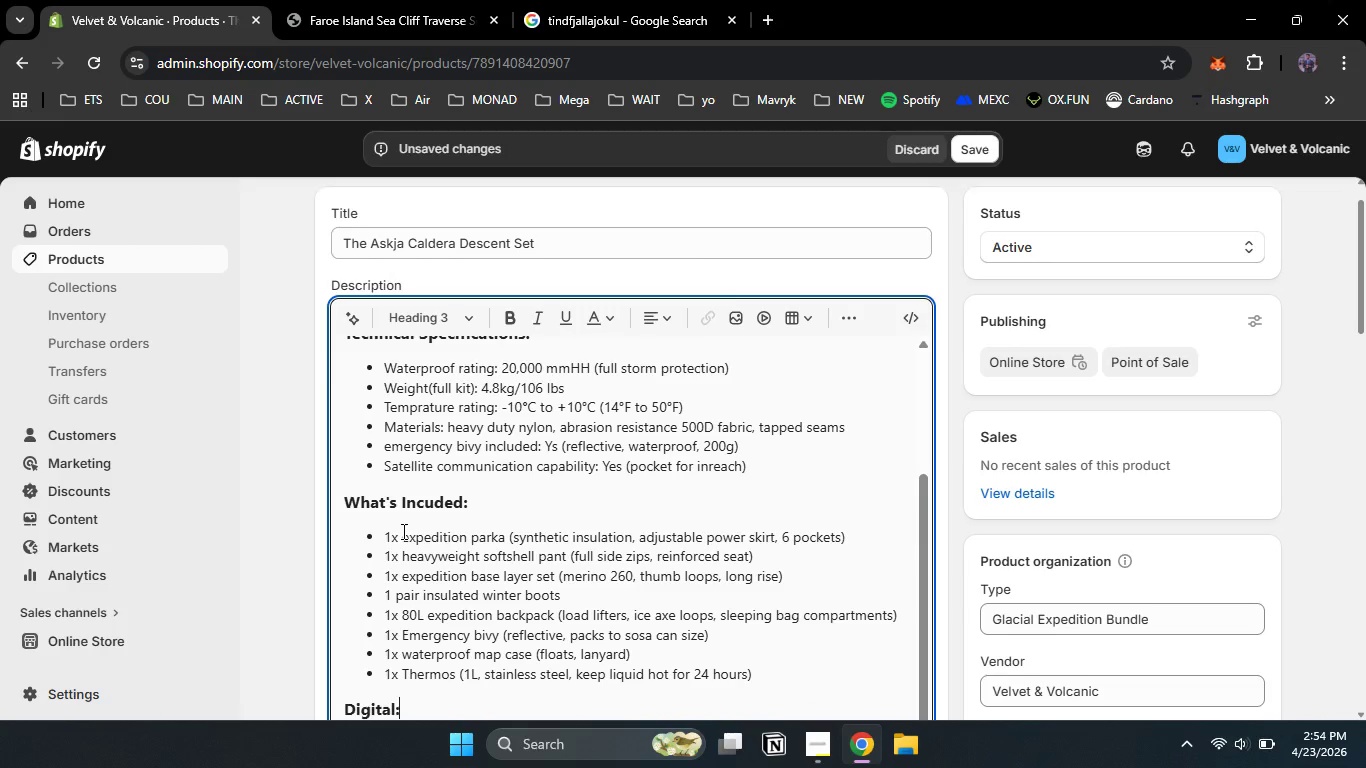 
key(Control+Z)
 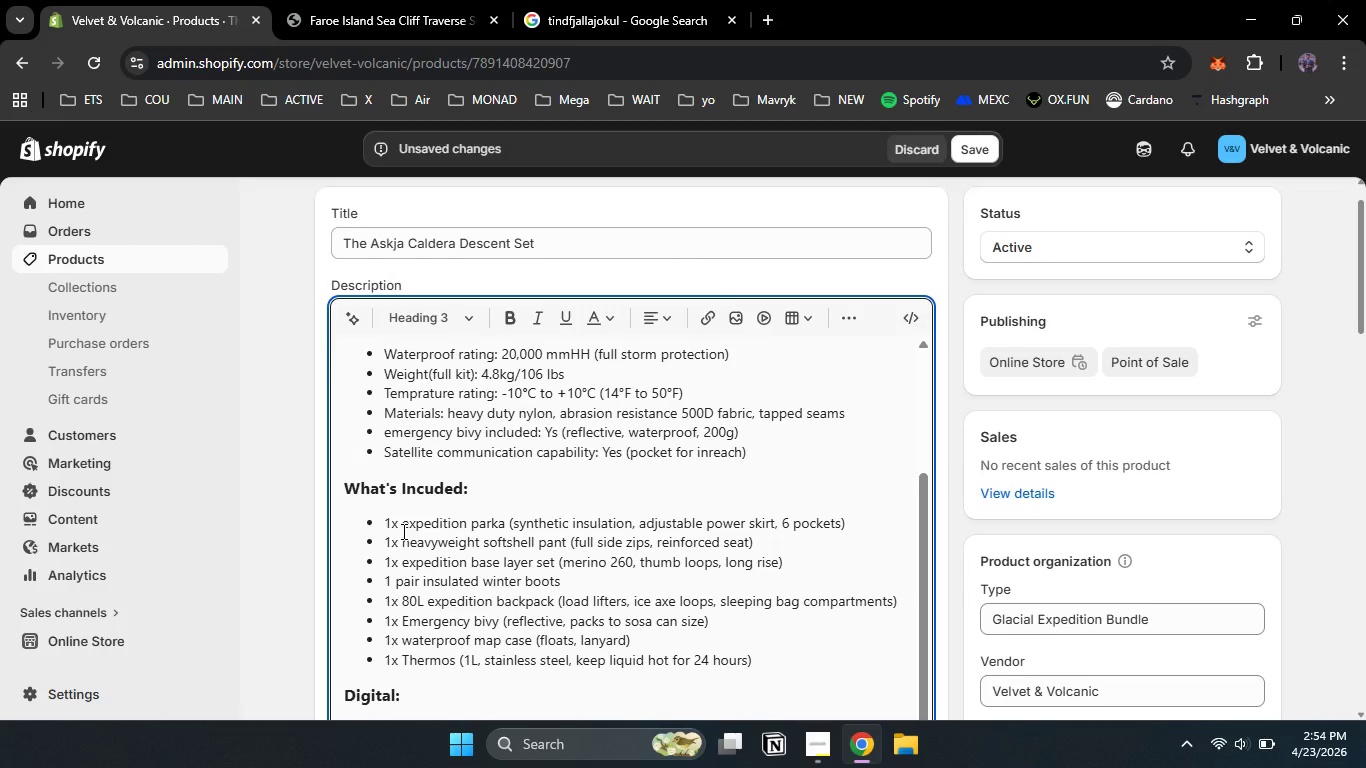 
key(Control+Z)
 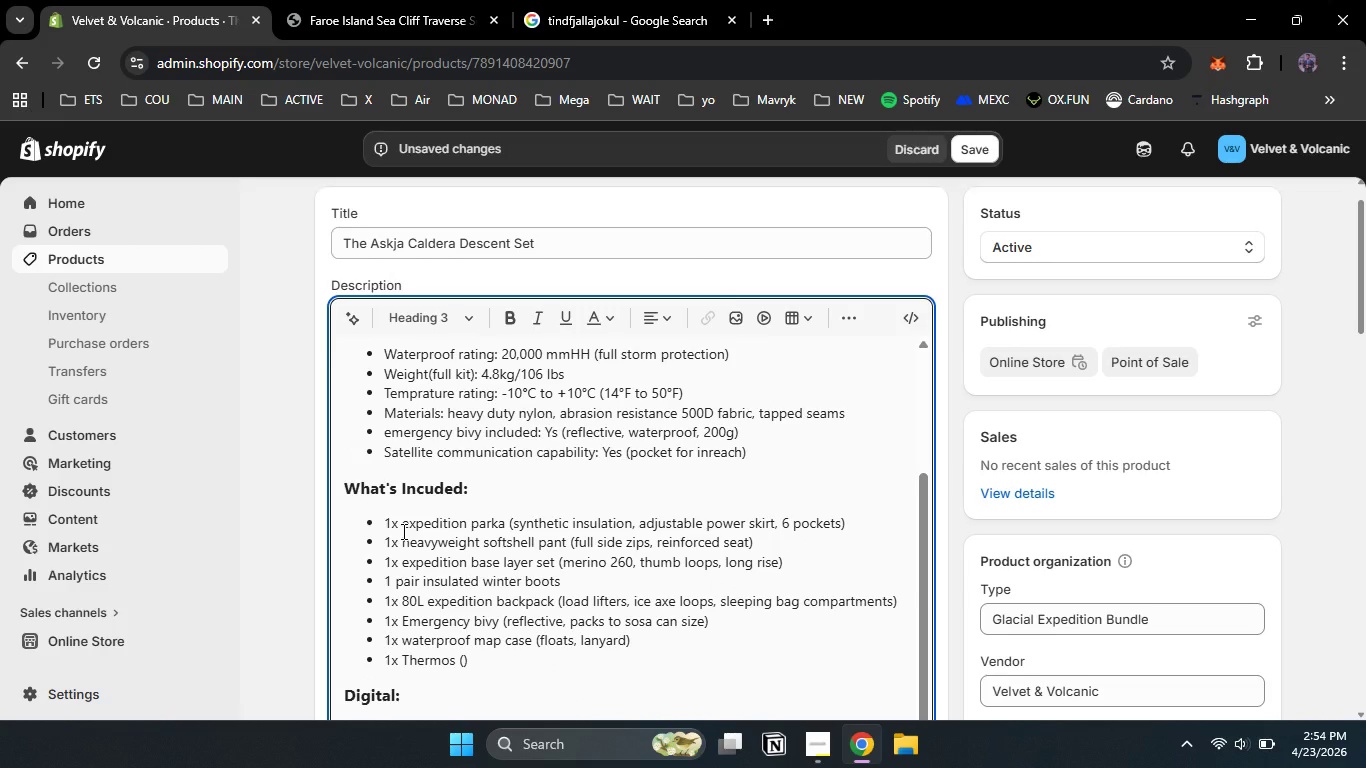 
key(Control+Y)
 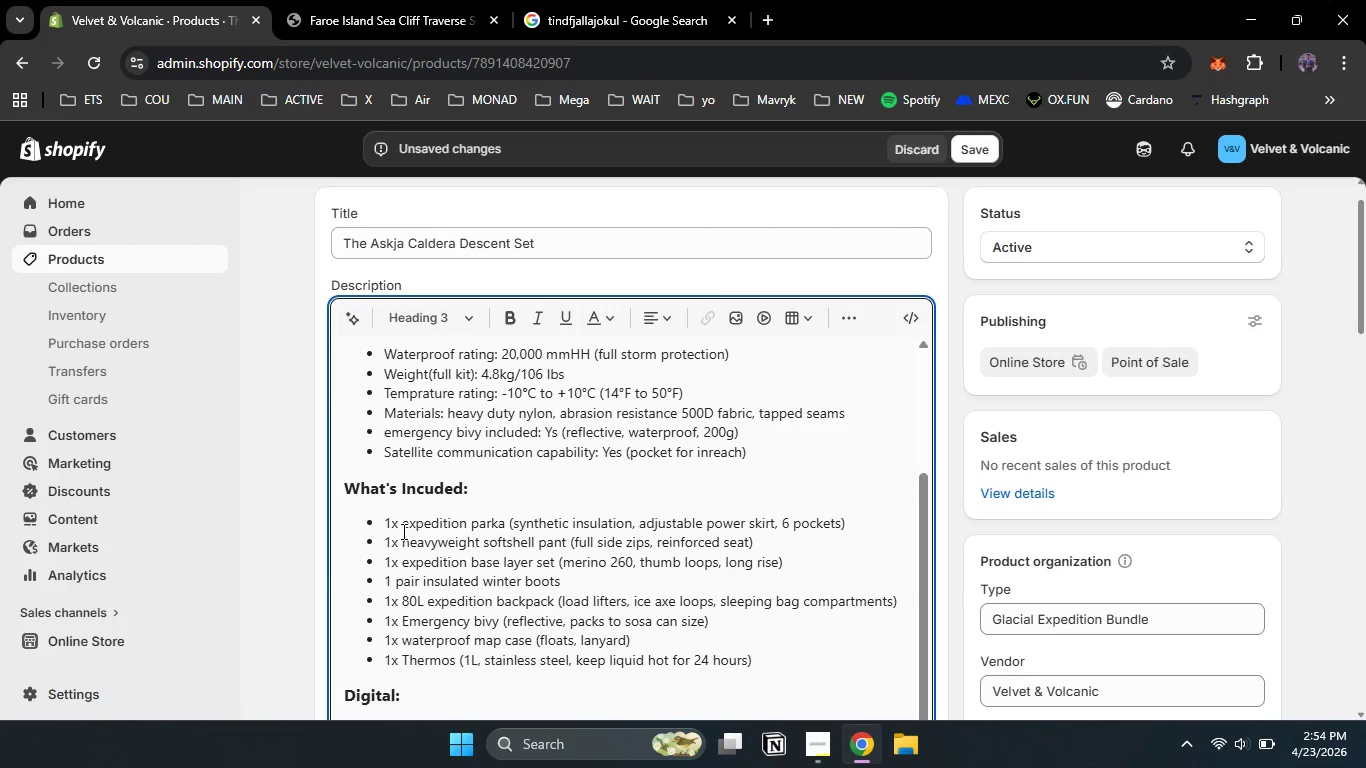 
scroll: coordinate [402, 531], scroll_direction: down, amount: 2.0
 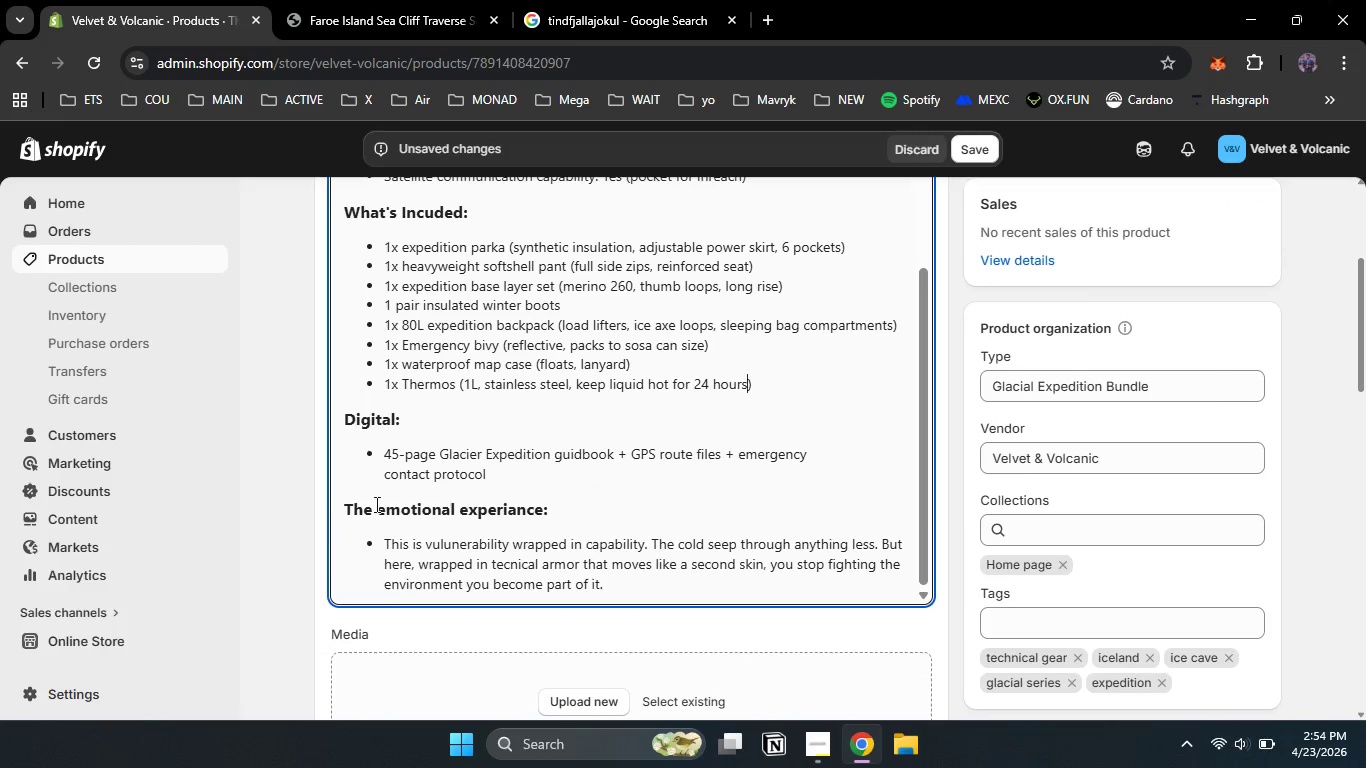 
left_click_drag(start_coordinate=[526, 477], to_coordinate=[386, 454])
 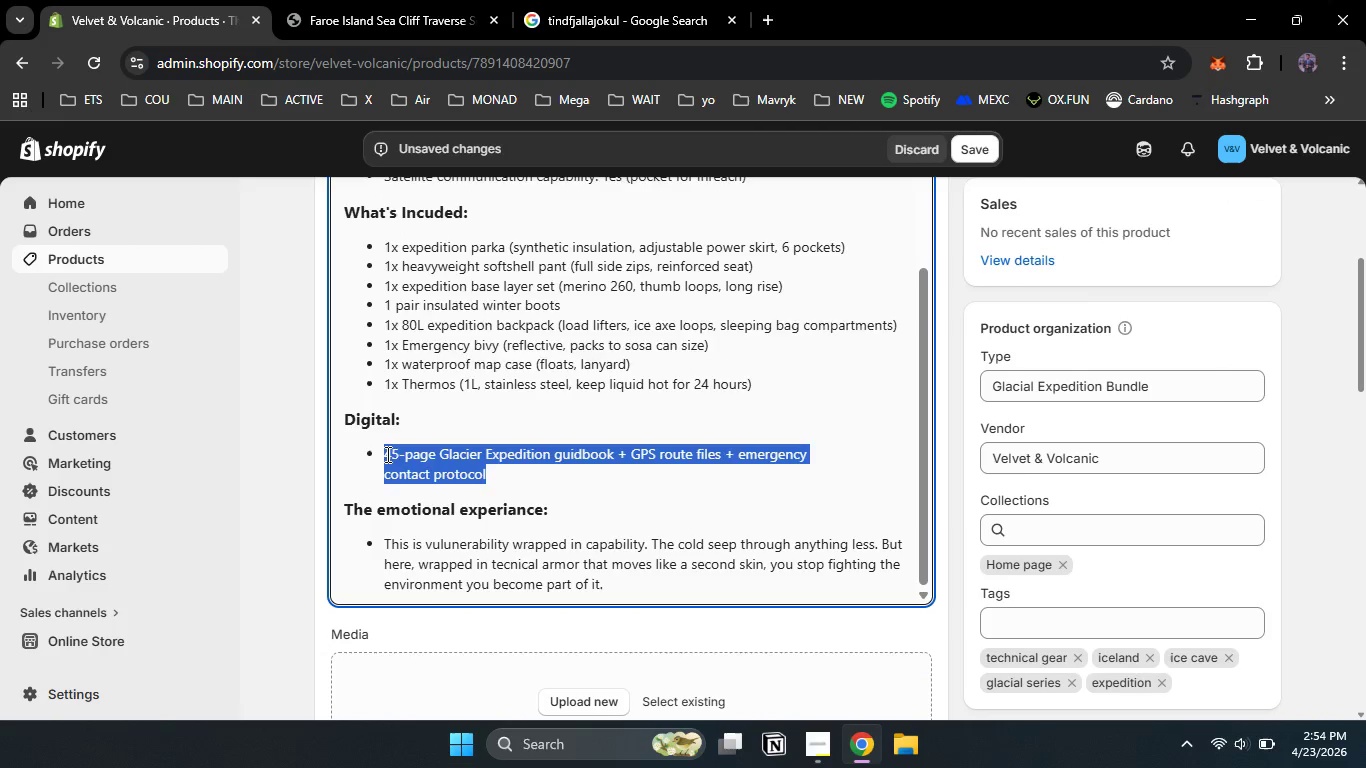 
type(Askja feels like the moon )
key(Backspace)
type(,)
key(Backspace)
type(. Grey )
key(Backspace)
type(, silent, masive. Yoy)
key(Backspace)
type(u'll )
 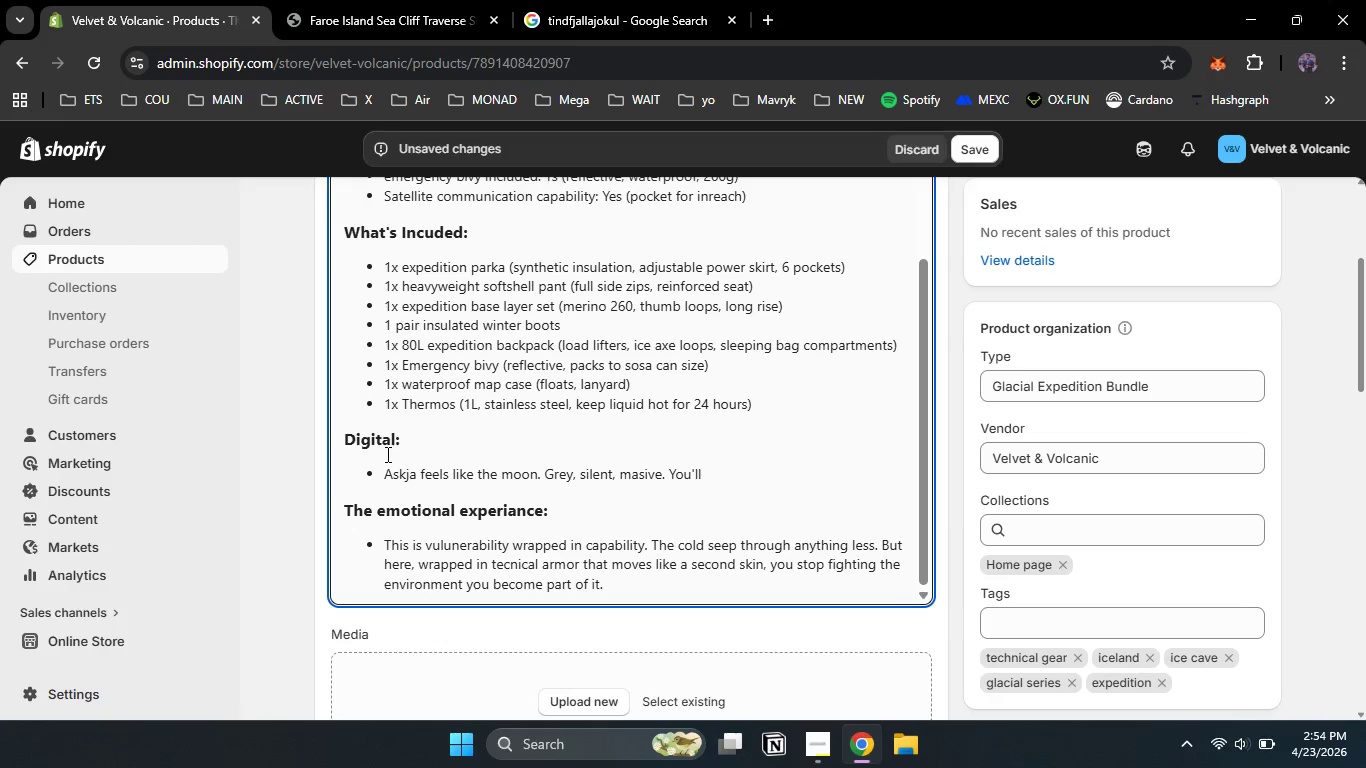 
type(stand at the edge of viti v)
key(Backspace)
type(crater )
 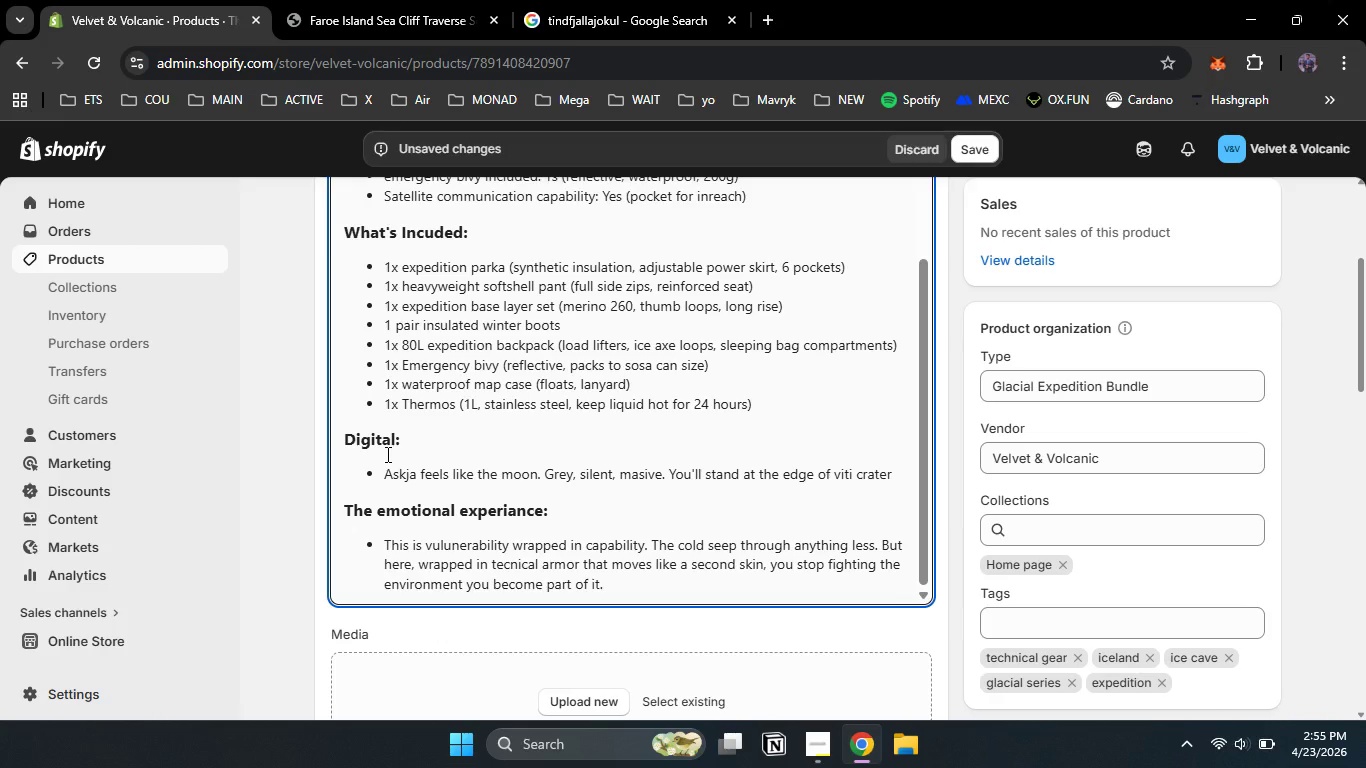 
hold_key(key=ShiftRight, duration=1.5)
 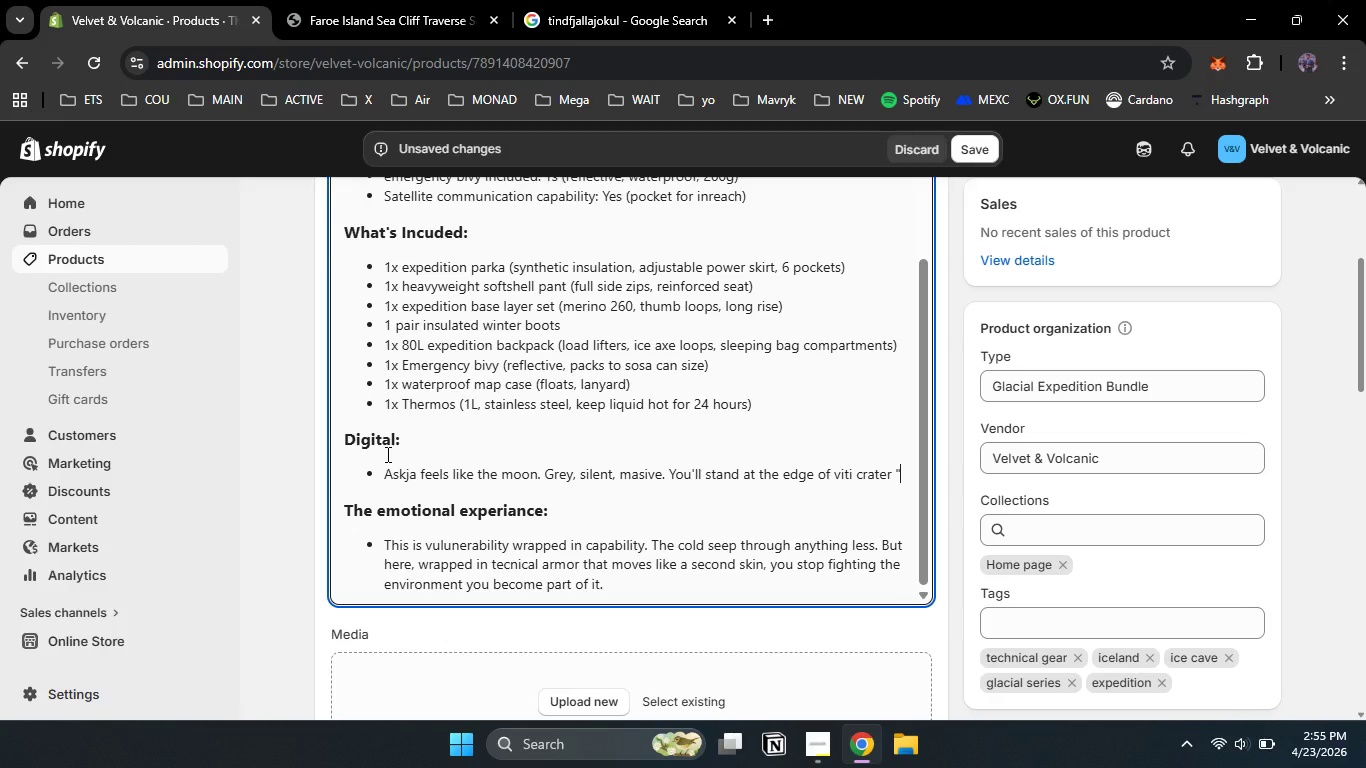 
type("Hell" in Iceland's )
key(Backspace)
key(Backspace)
key(Backspace)
key(Backspace)
type(dic and see turquoise water str)
key(Backspace)
type(eaming 150 meters below. You'll feel completly )
 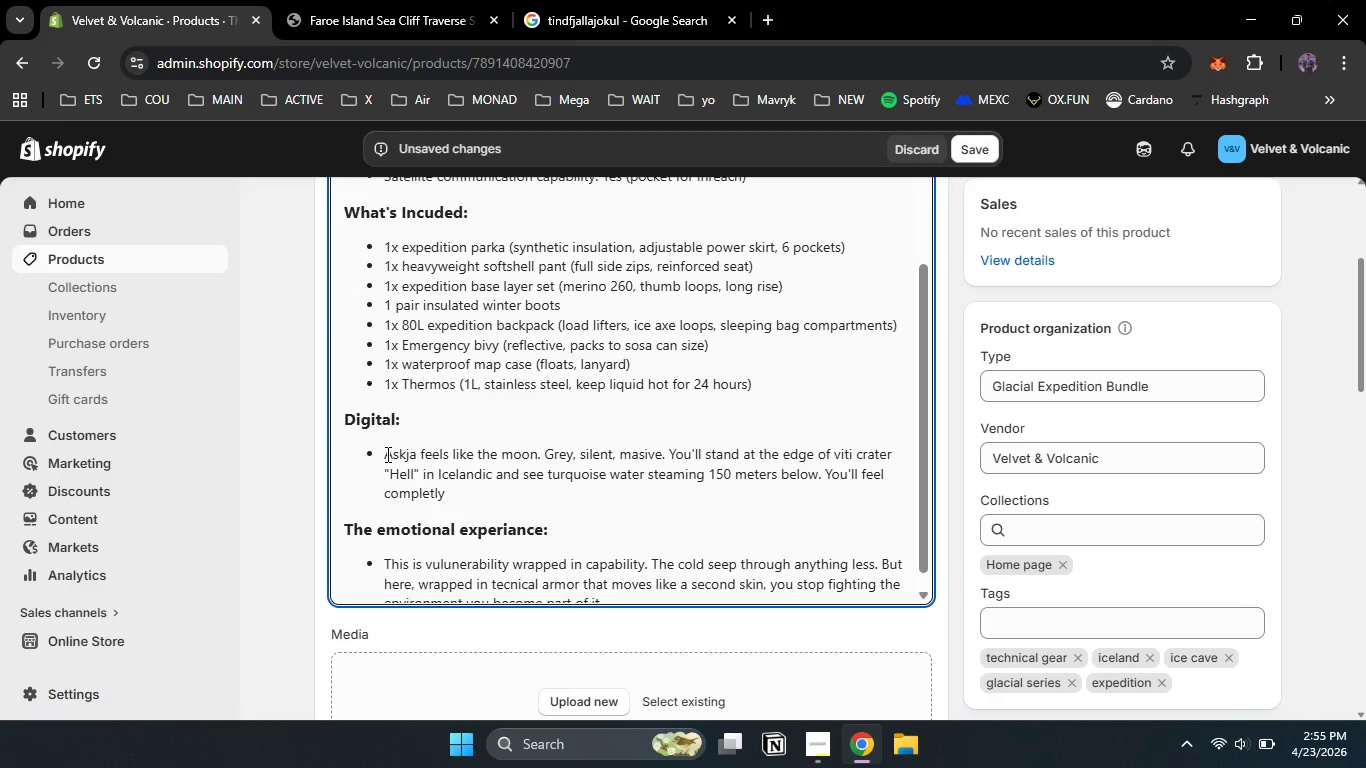 
wait(5.16)
 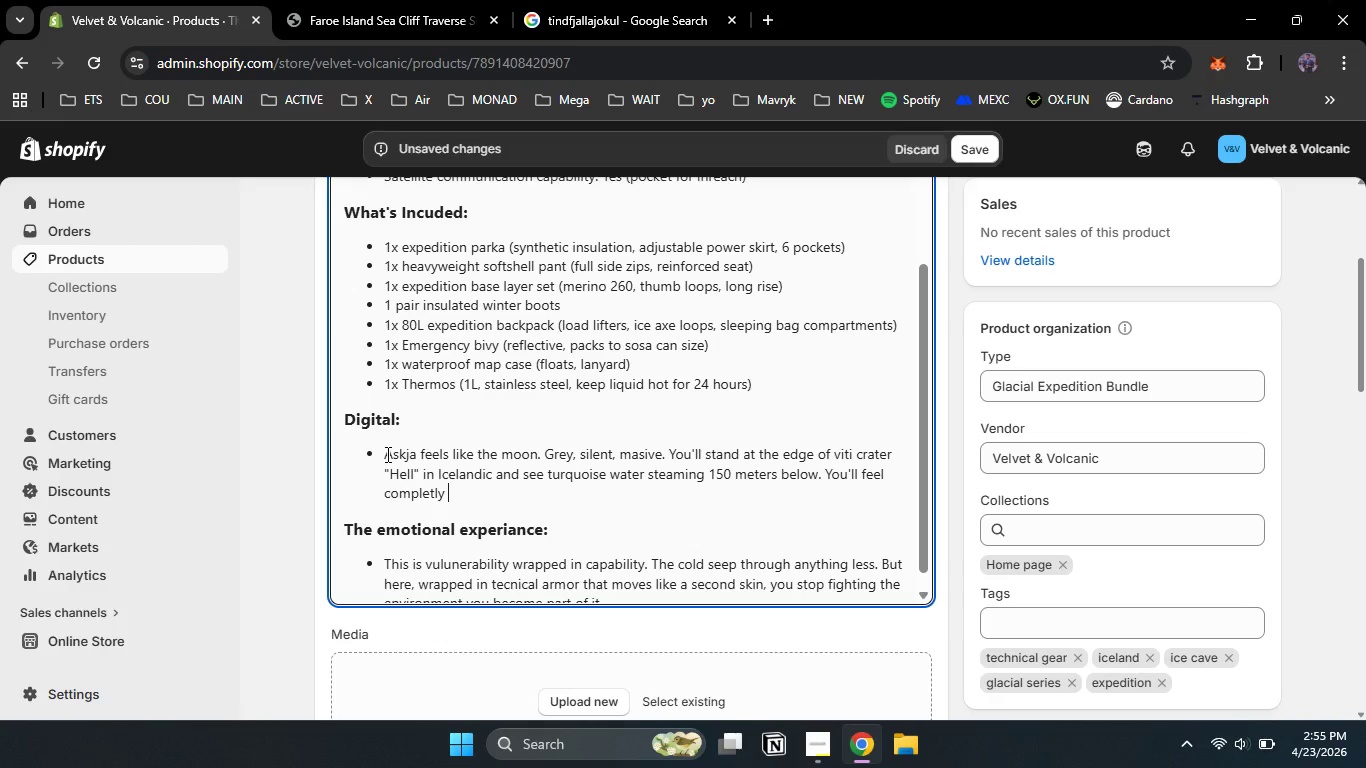 
left_click([433, 493])
 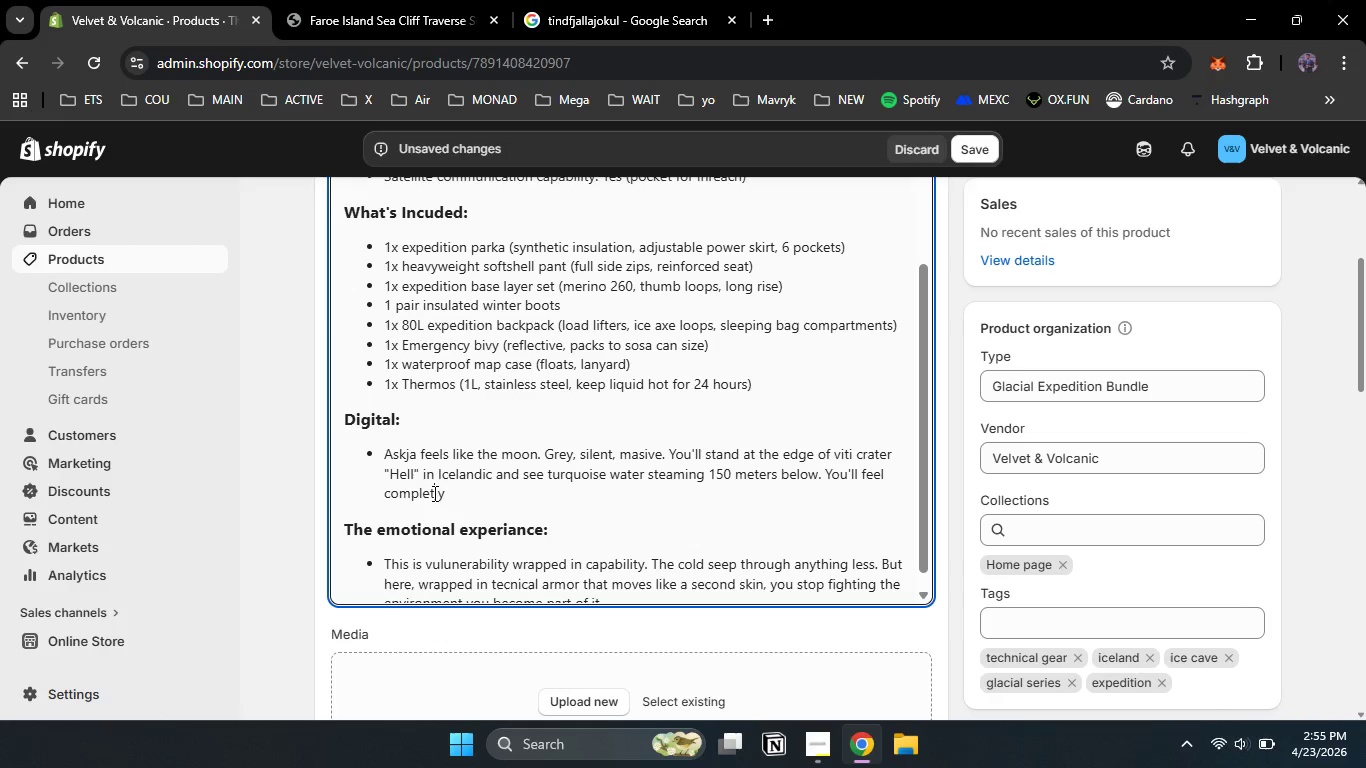 
key(E)
 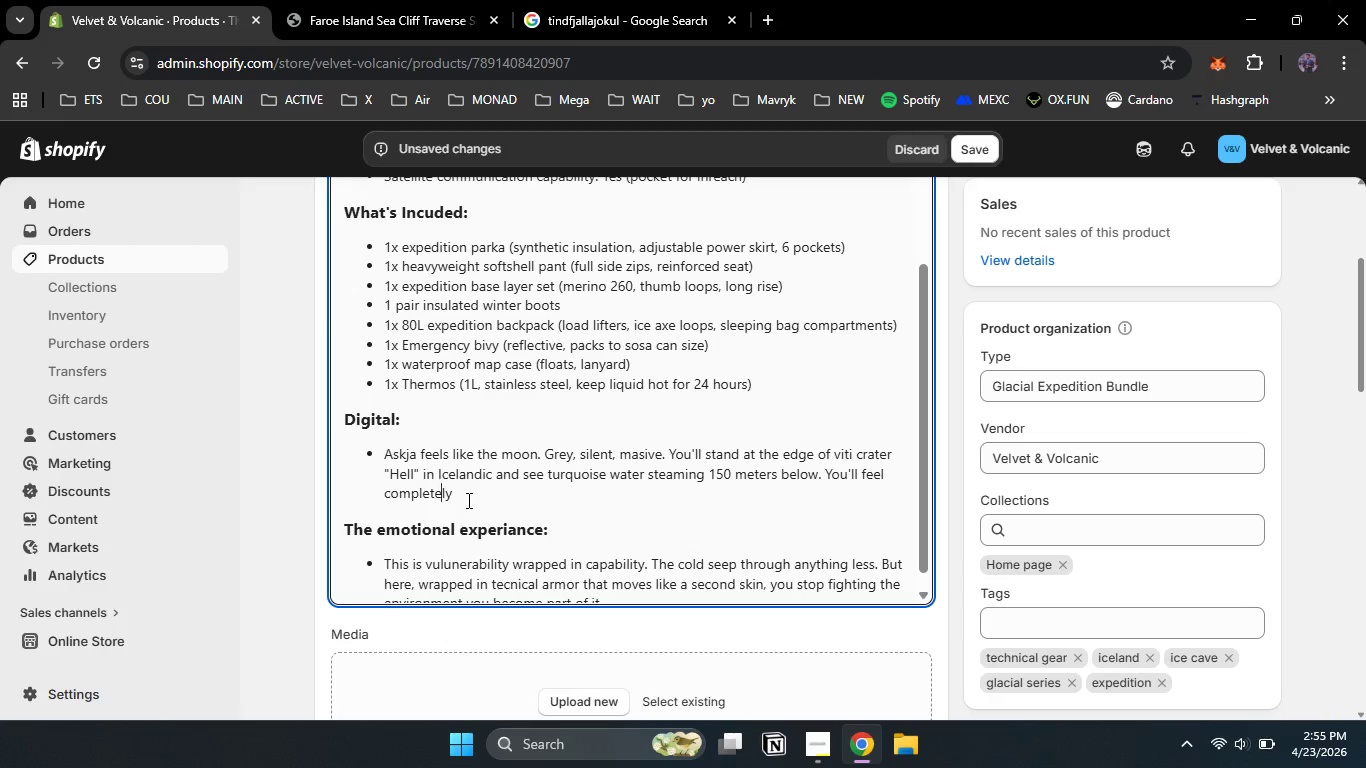 
left_click([467, 500])
 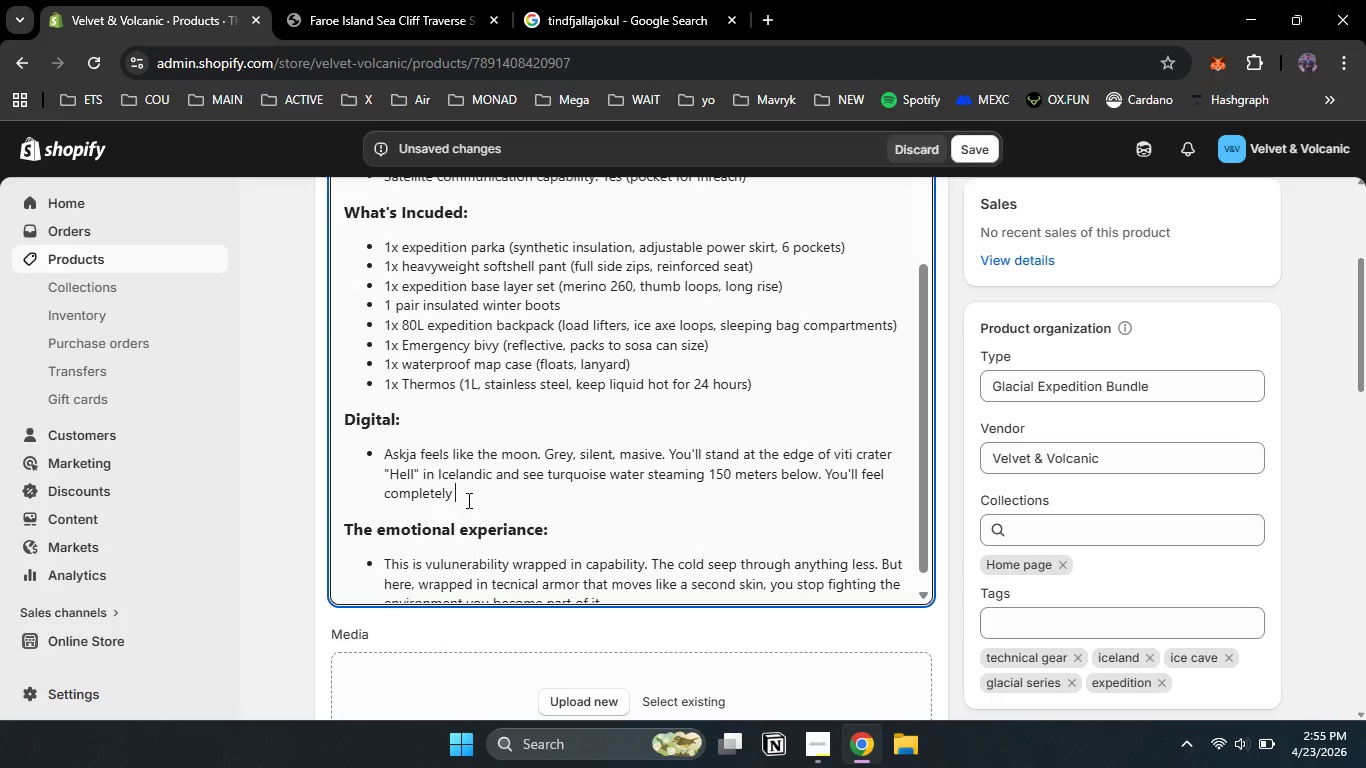 
type(, )
key(Backspace)
key(Backspace)
key(Backspace)
type(, terr)
key(Backspace)
type(rif)
 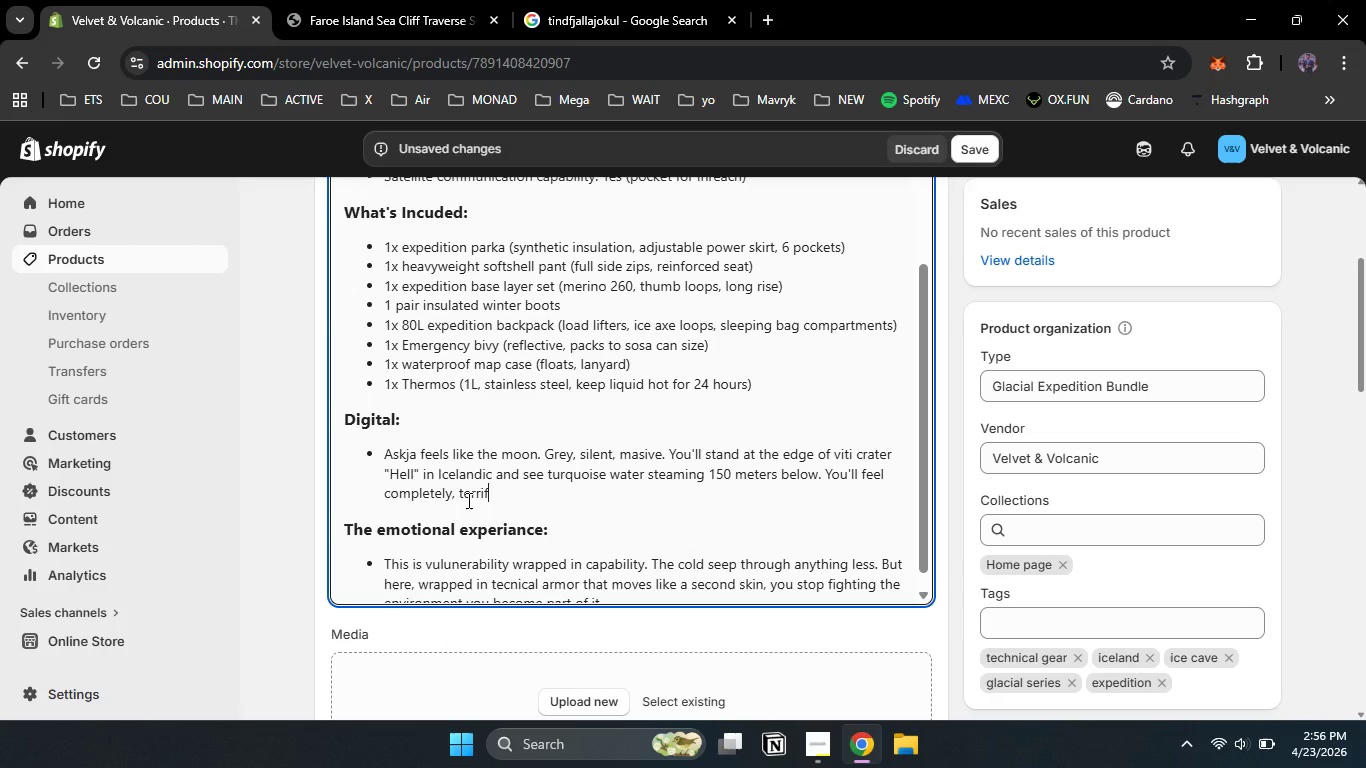 
type(yingly )
key(Backspace)
type(, beautifill alone.)
 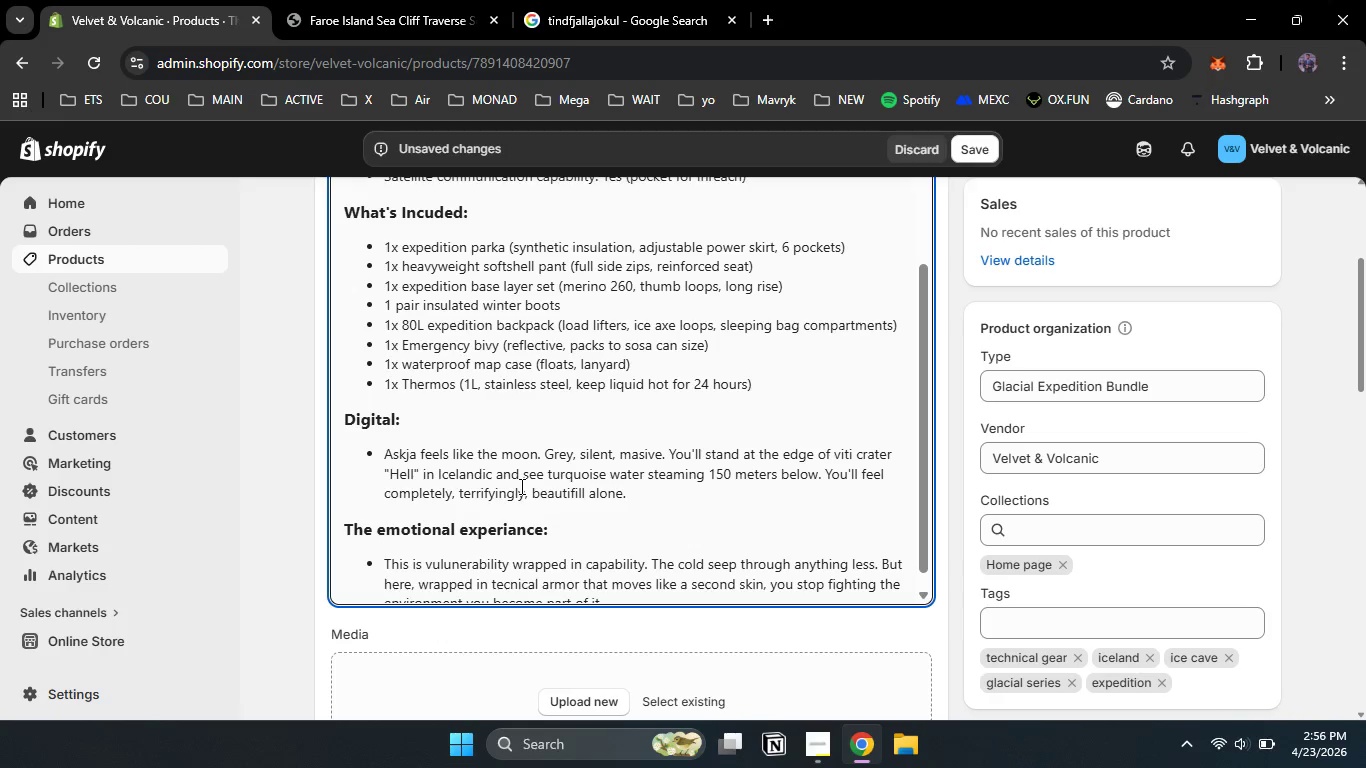 
left_click([520, 486])
 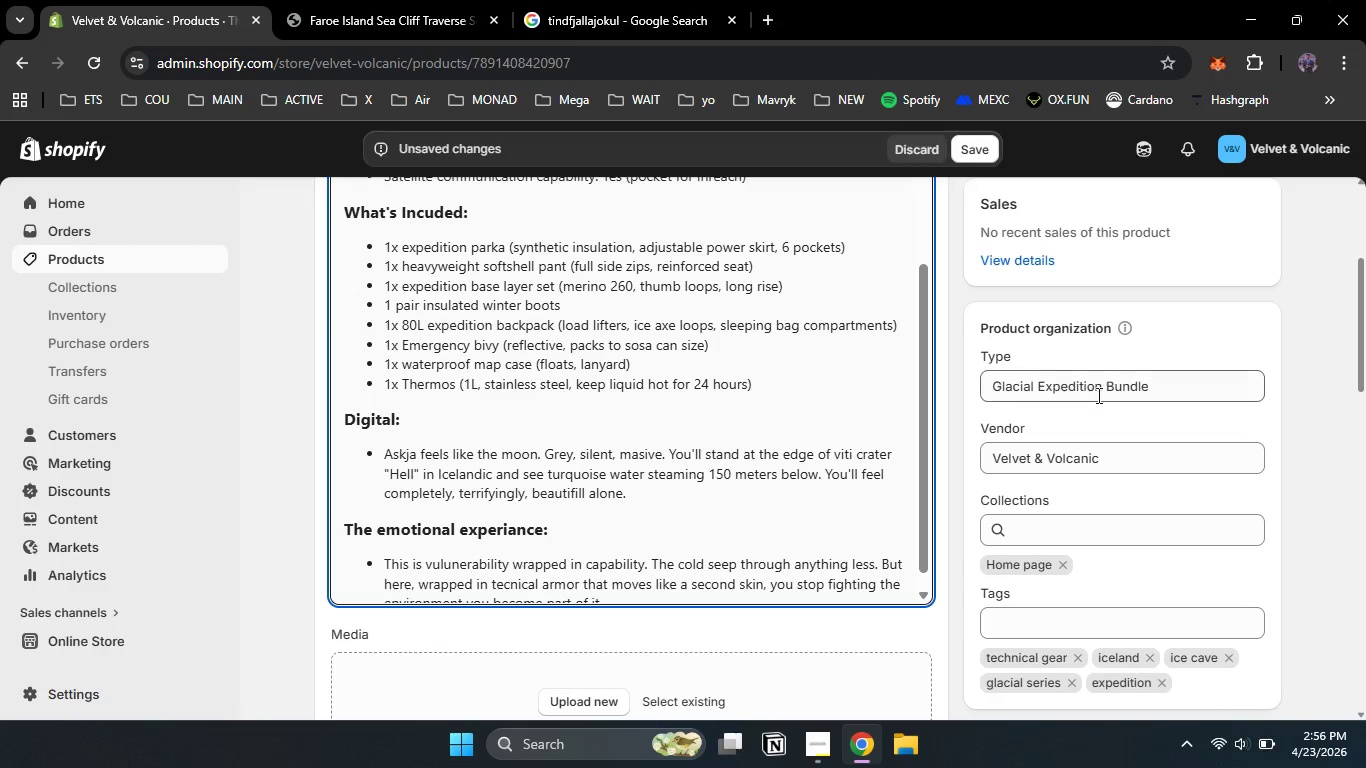 
left_click([1172, 385])
 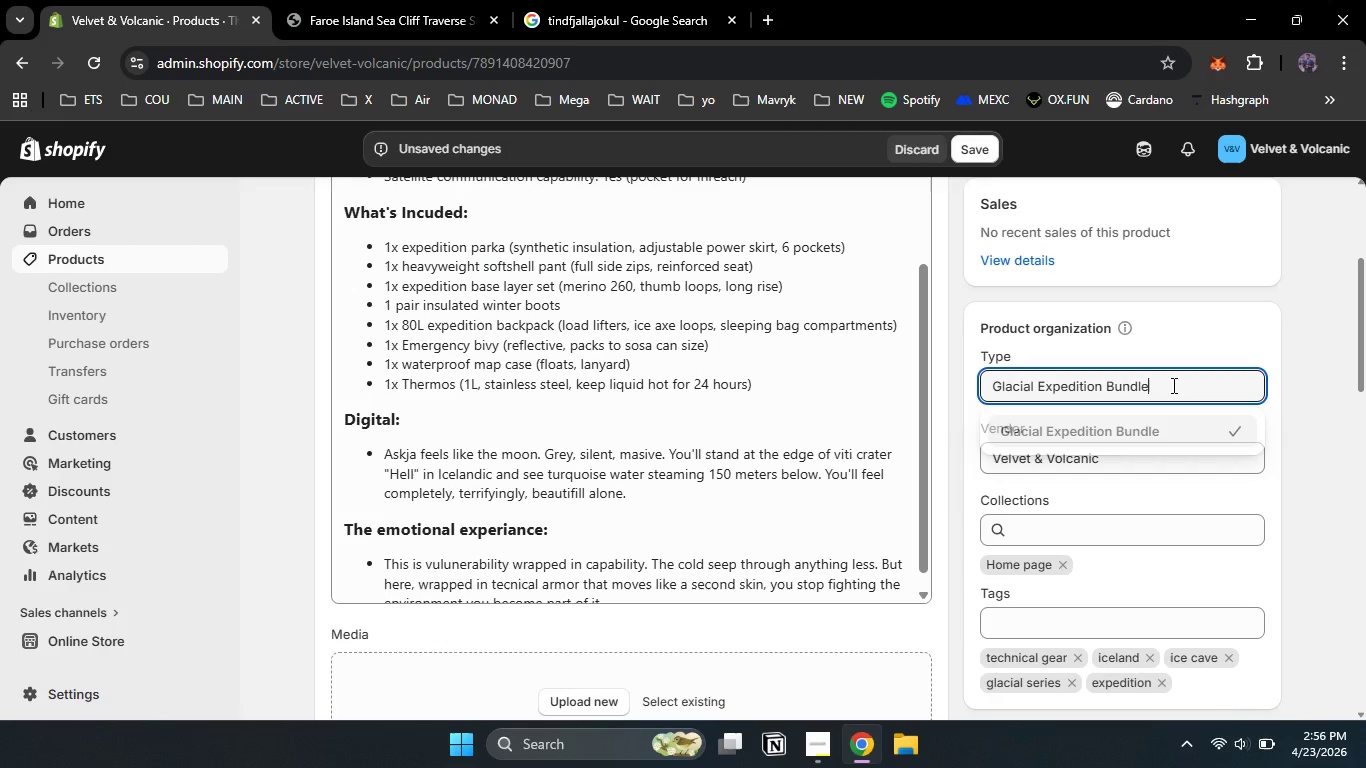 
key(Control+A)
 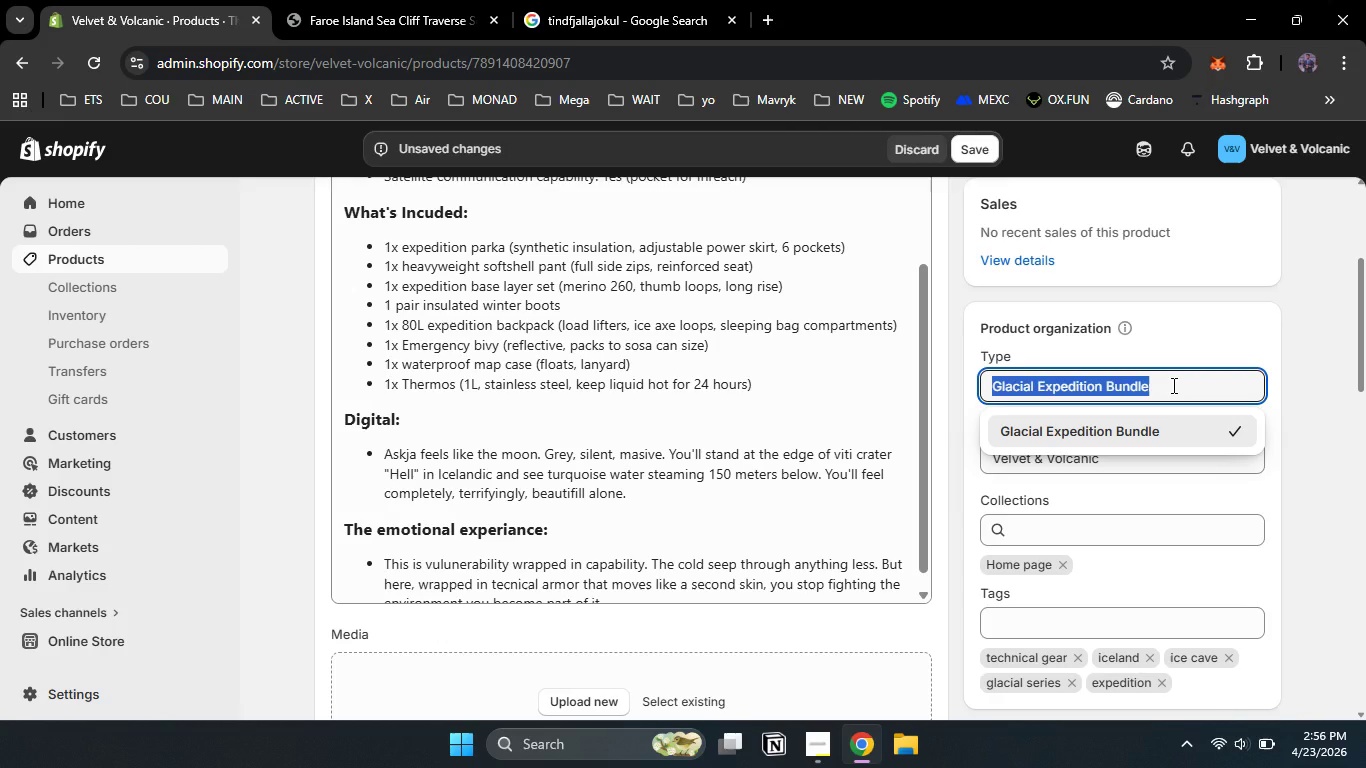 
type(Reo)
key(Backspace)
type(mote Highland )
key(Backspace)
type(s Expedition Bundle)
 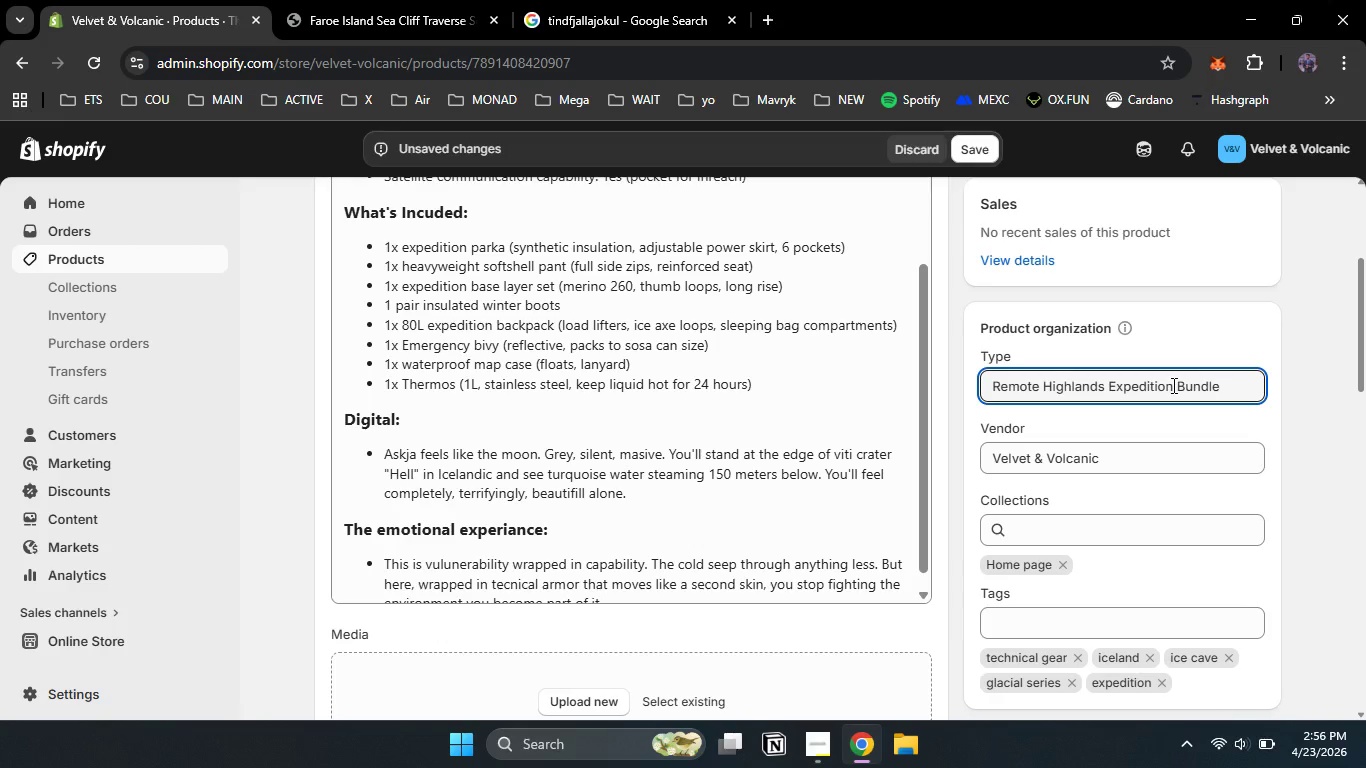 
left_click([1080, 662])
 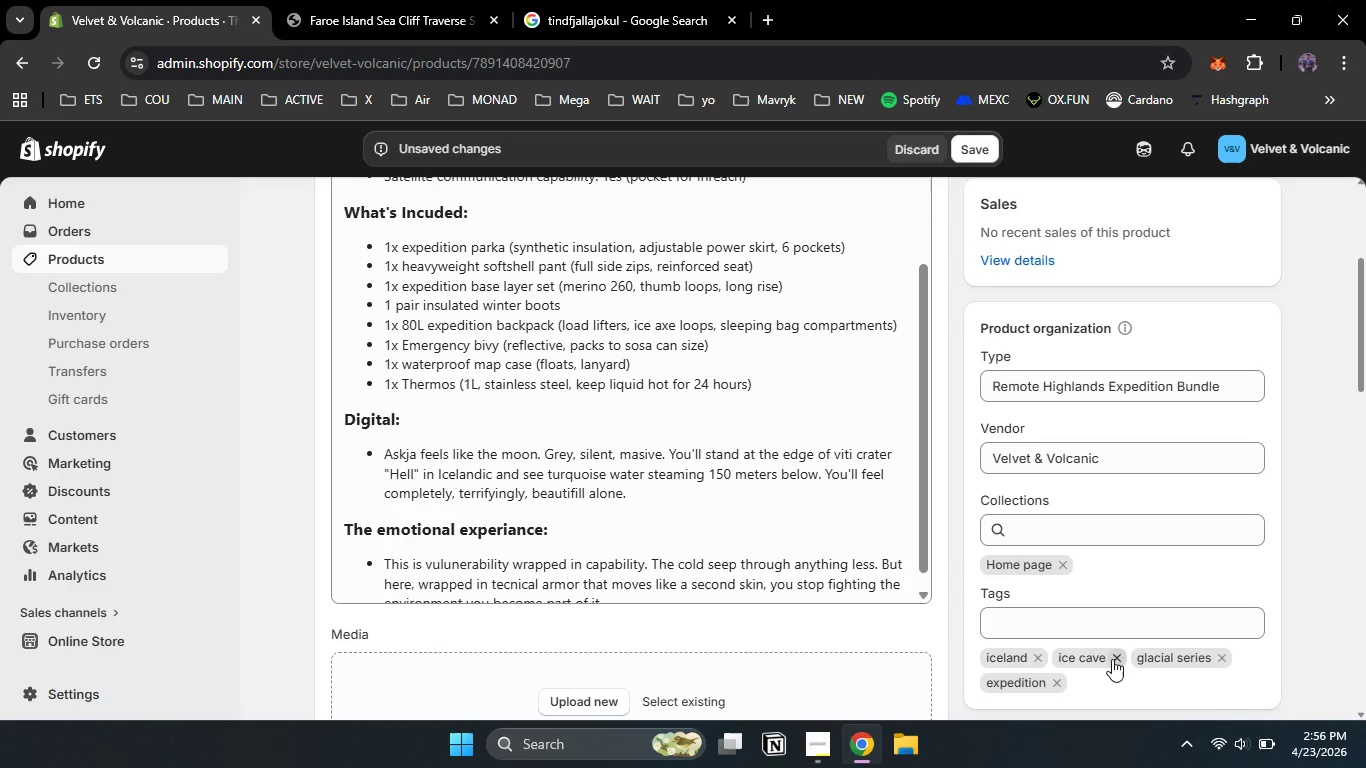 
left_click([1119, 659])
 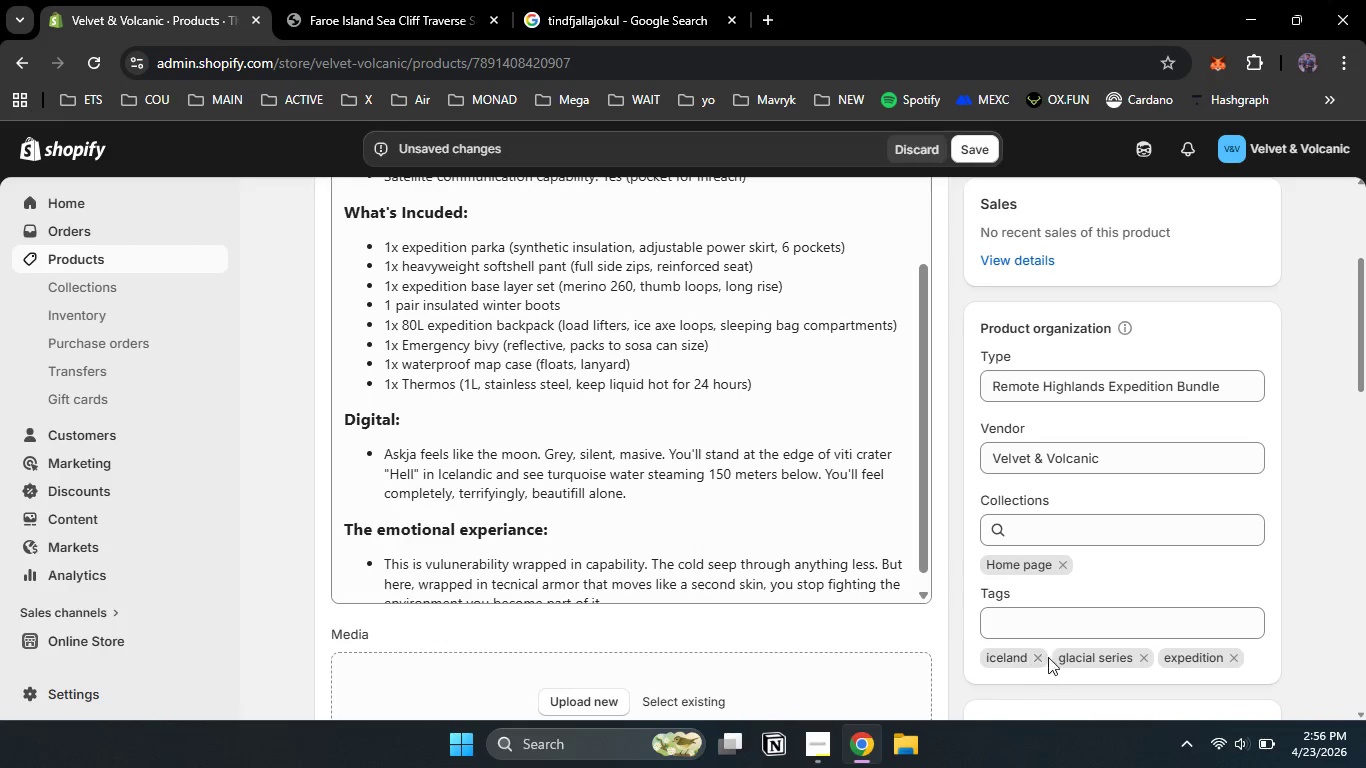 
left_click([1044, 657])
 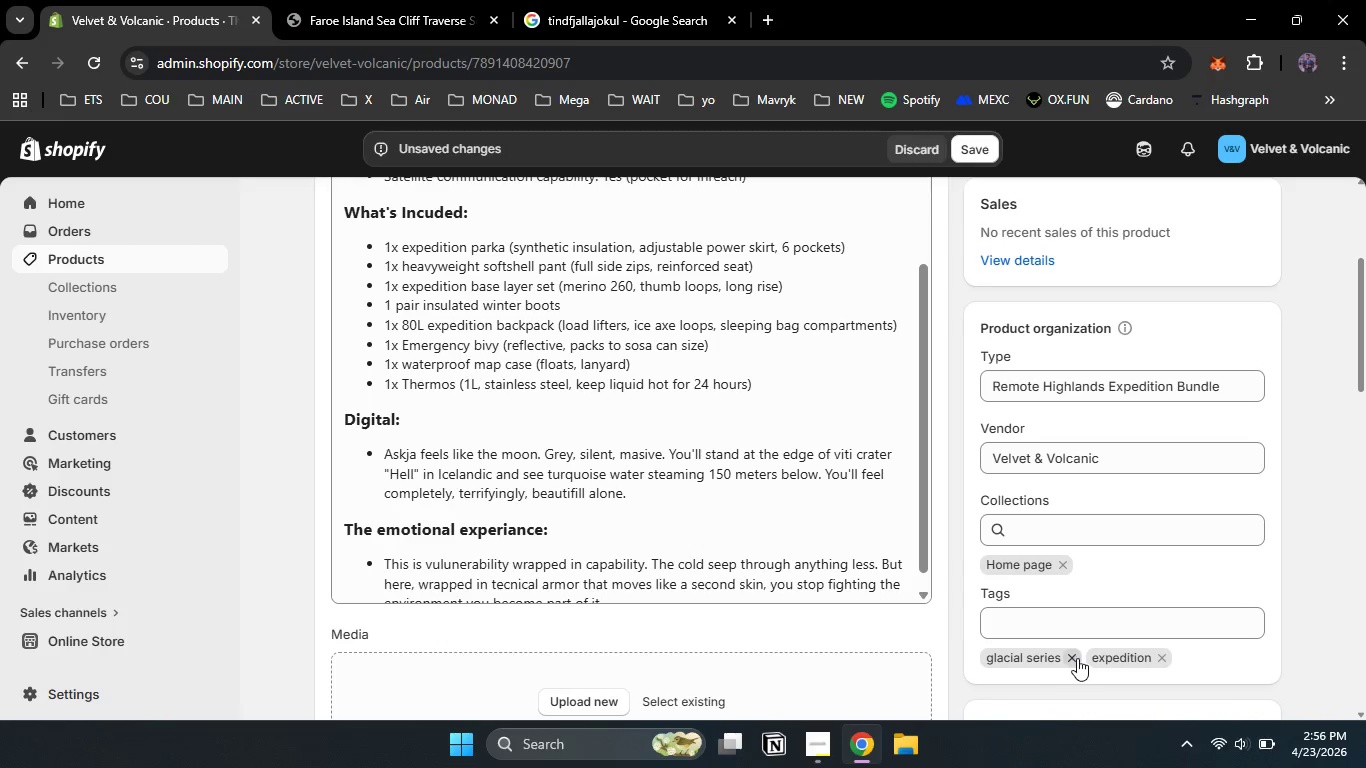 
left_click([1077, 658])
 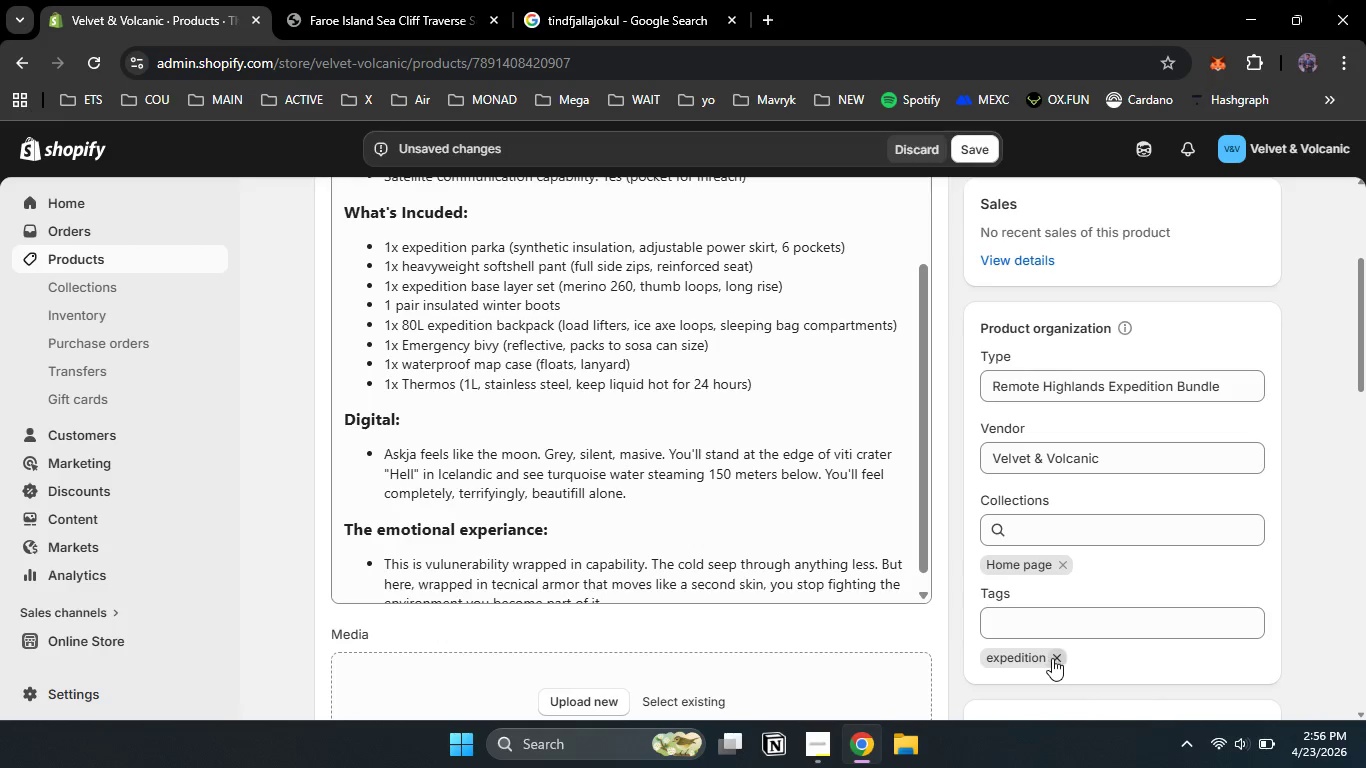 
left_click([1052, 658])
 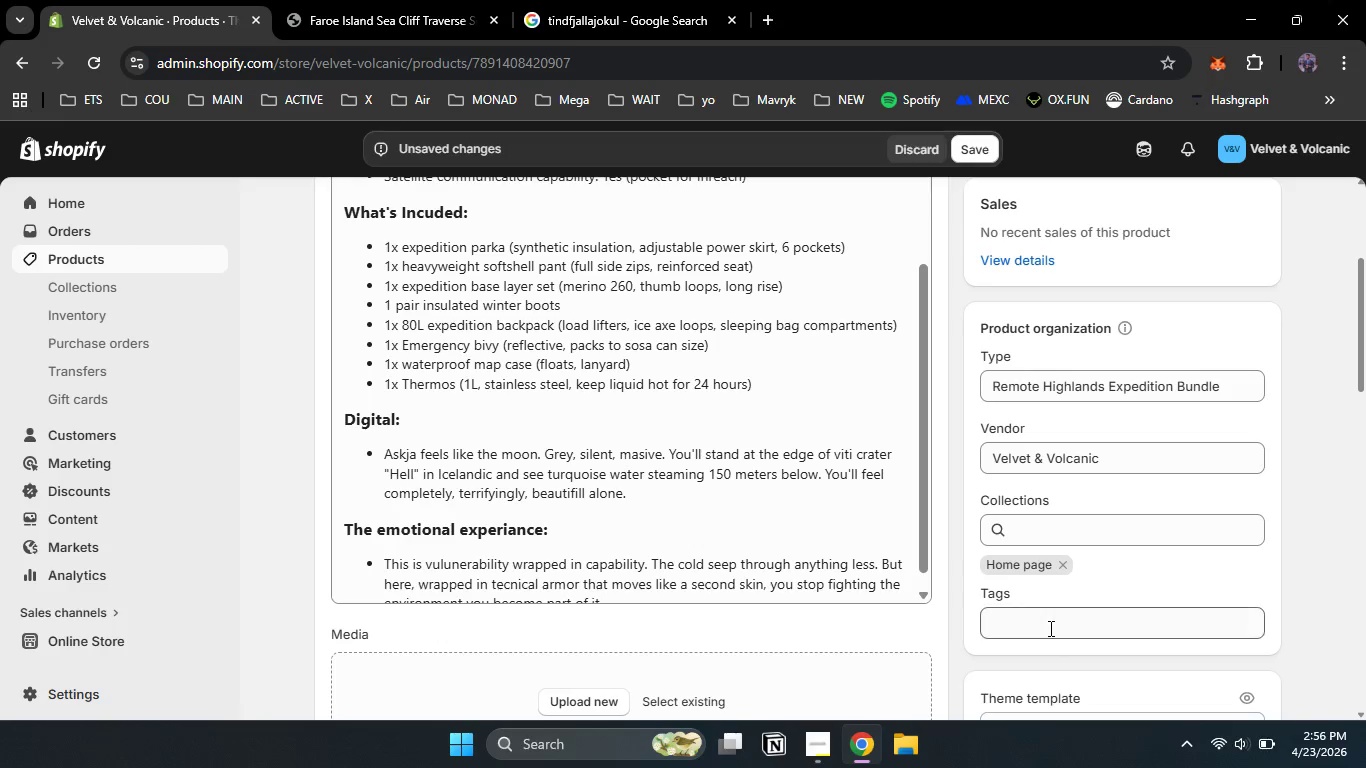 
left_click([1049, 628])
 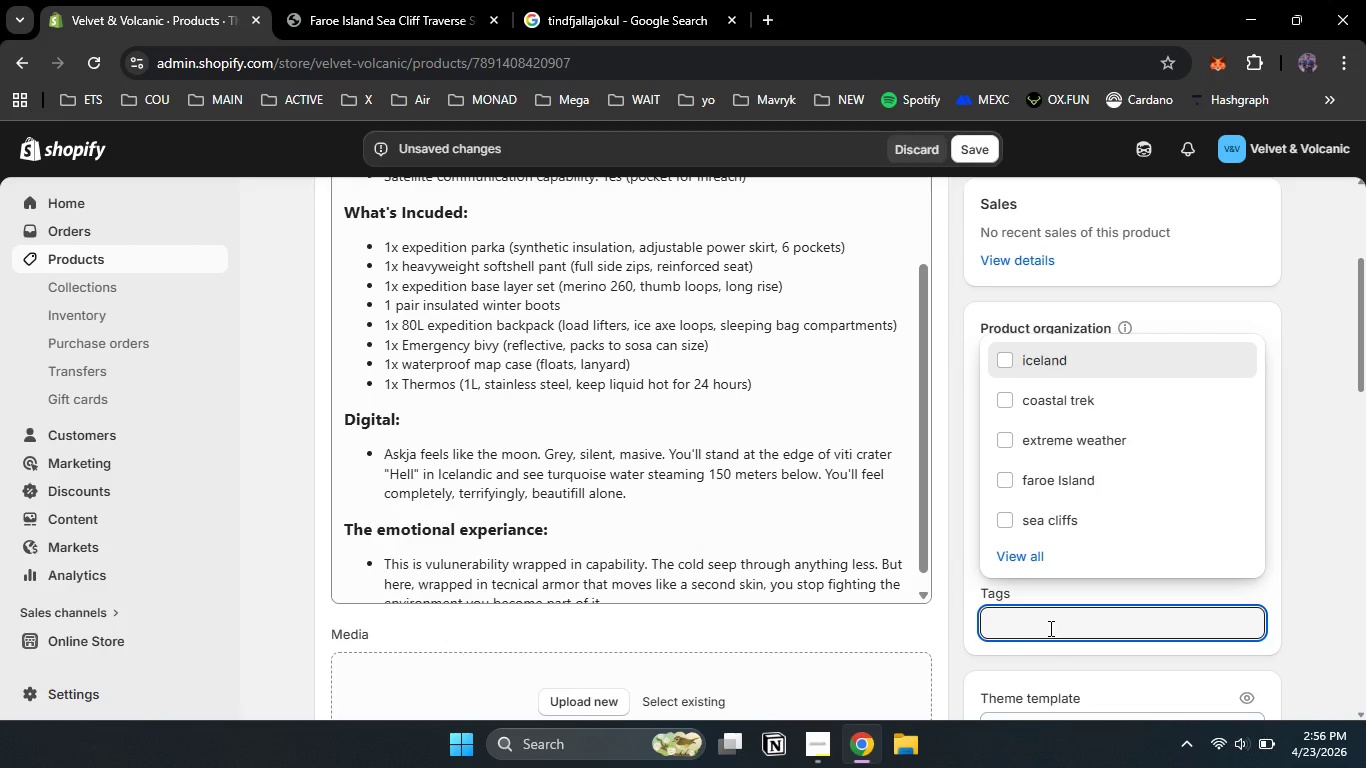 
type(volca)
 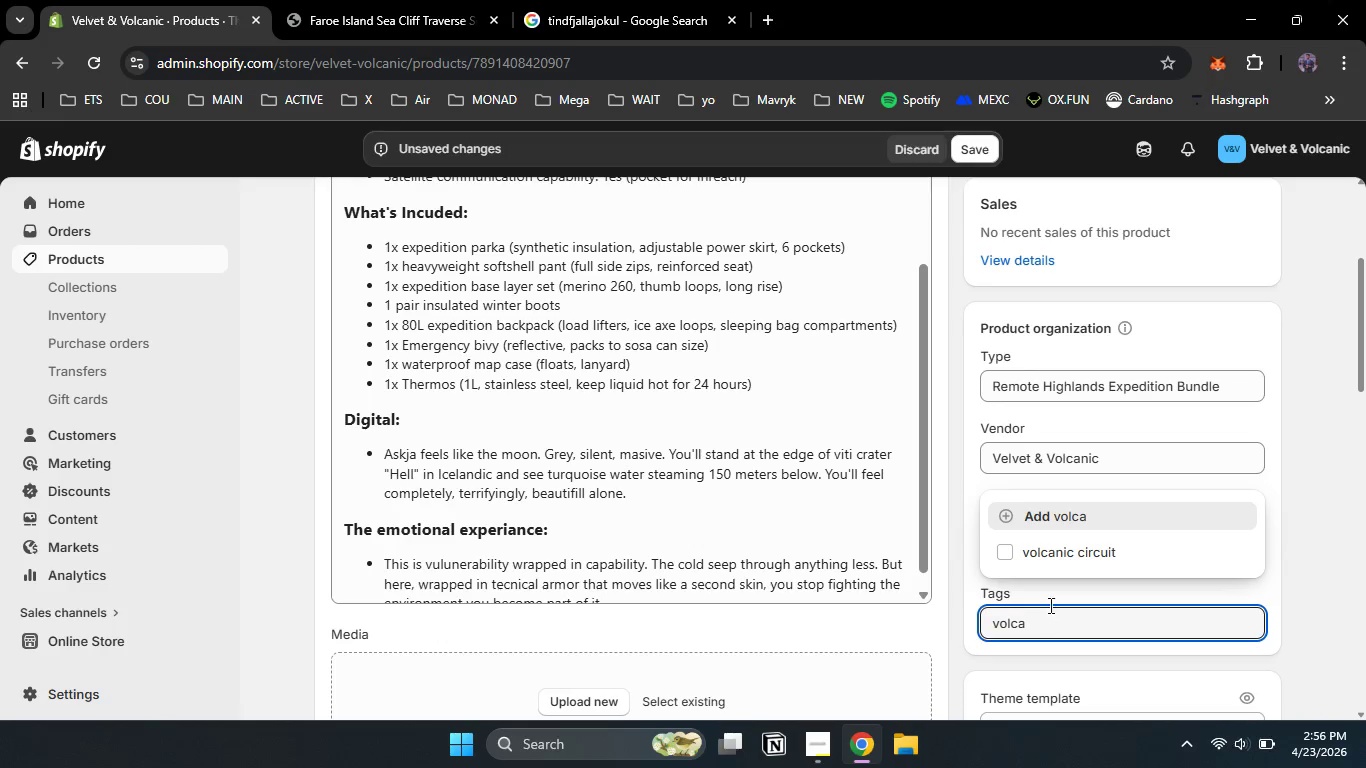 
left_click([1044, 556])
 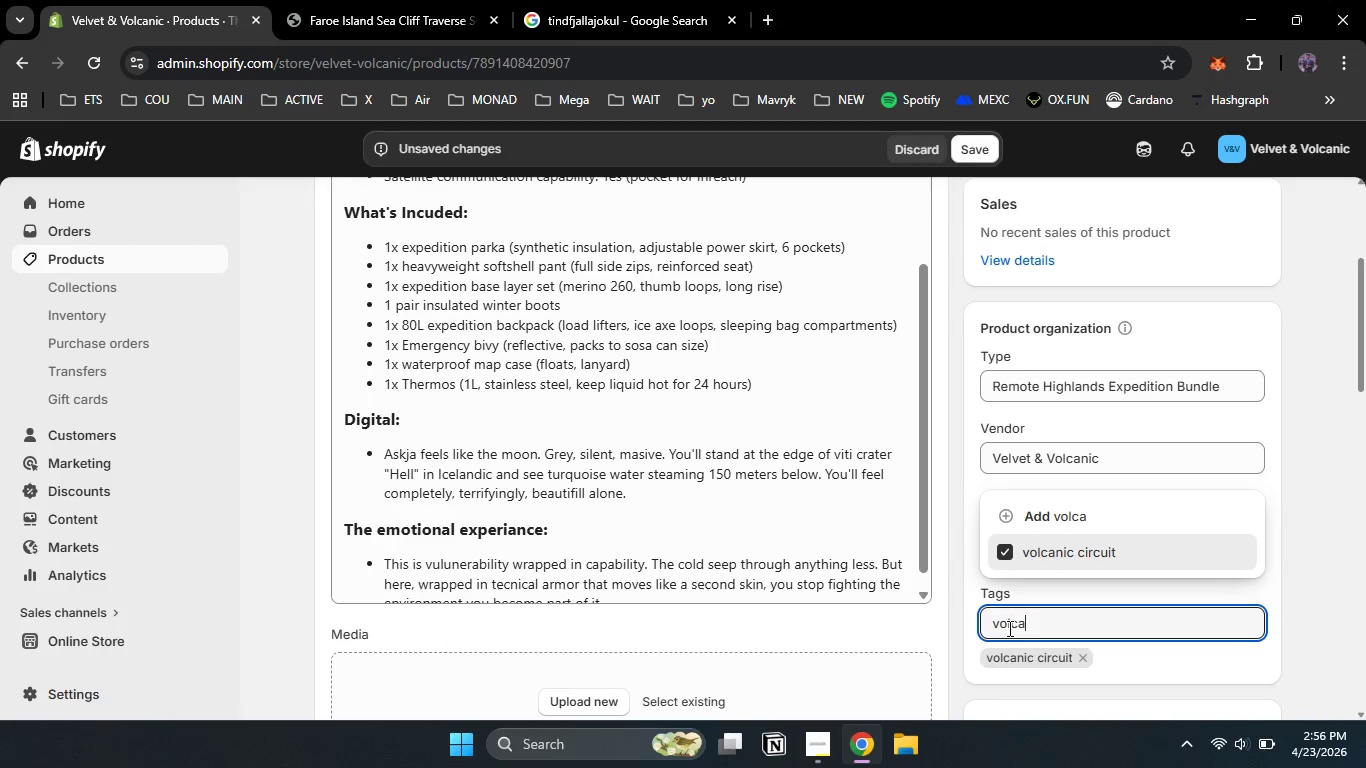 
double_click([1008, 628])
 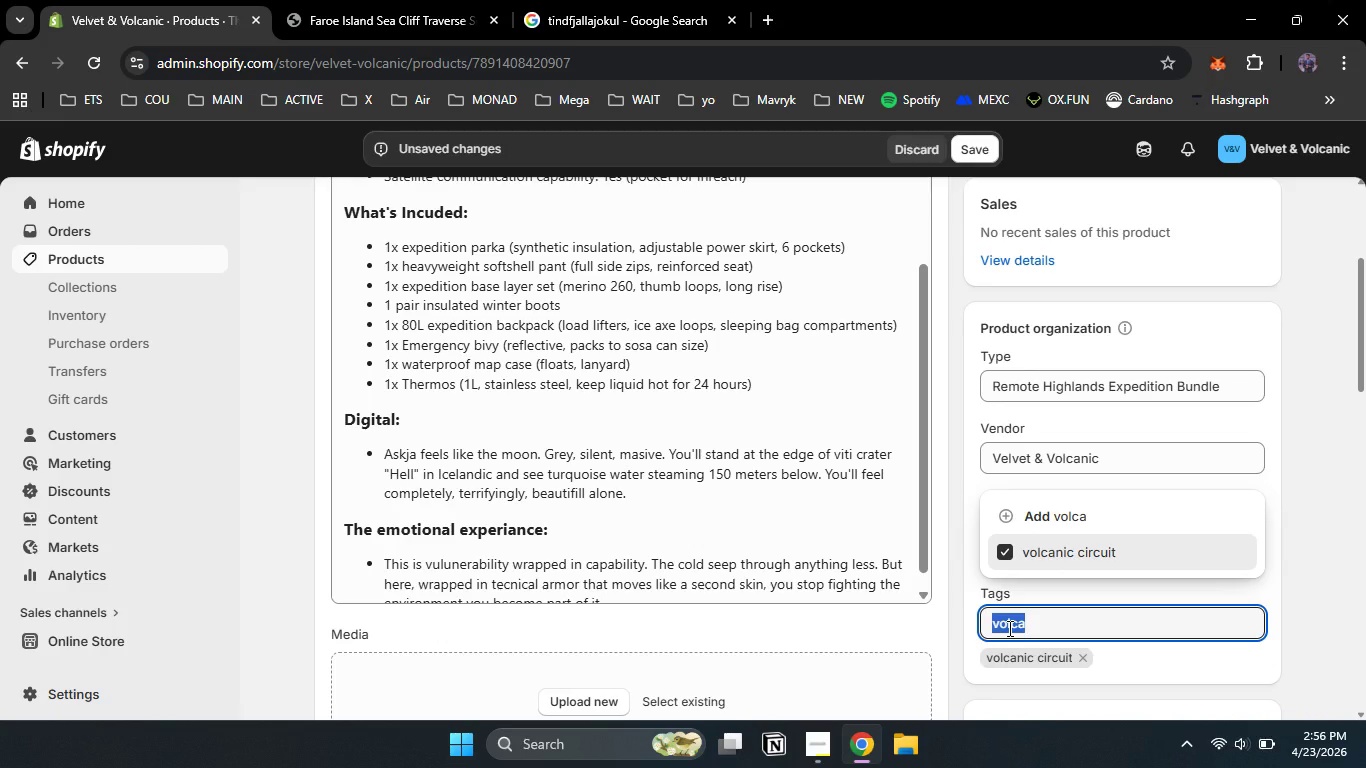 
hold_key(key=ShiftLeft, duration=0.31)
 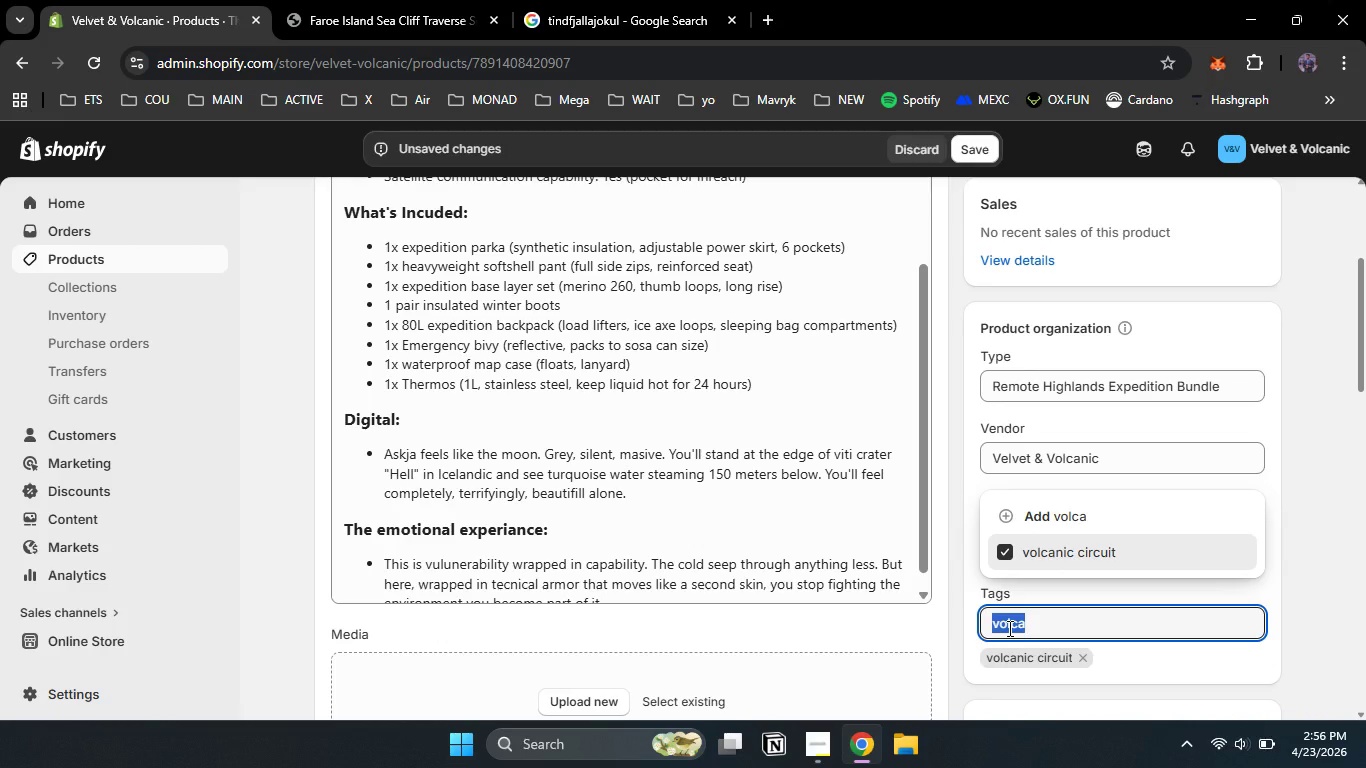 
type(Asj)
key(Backspace)
type(kja)
 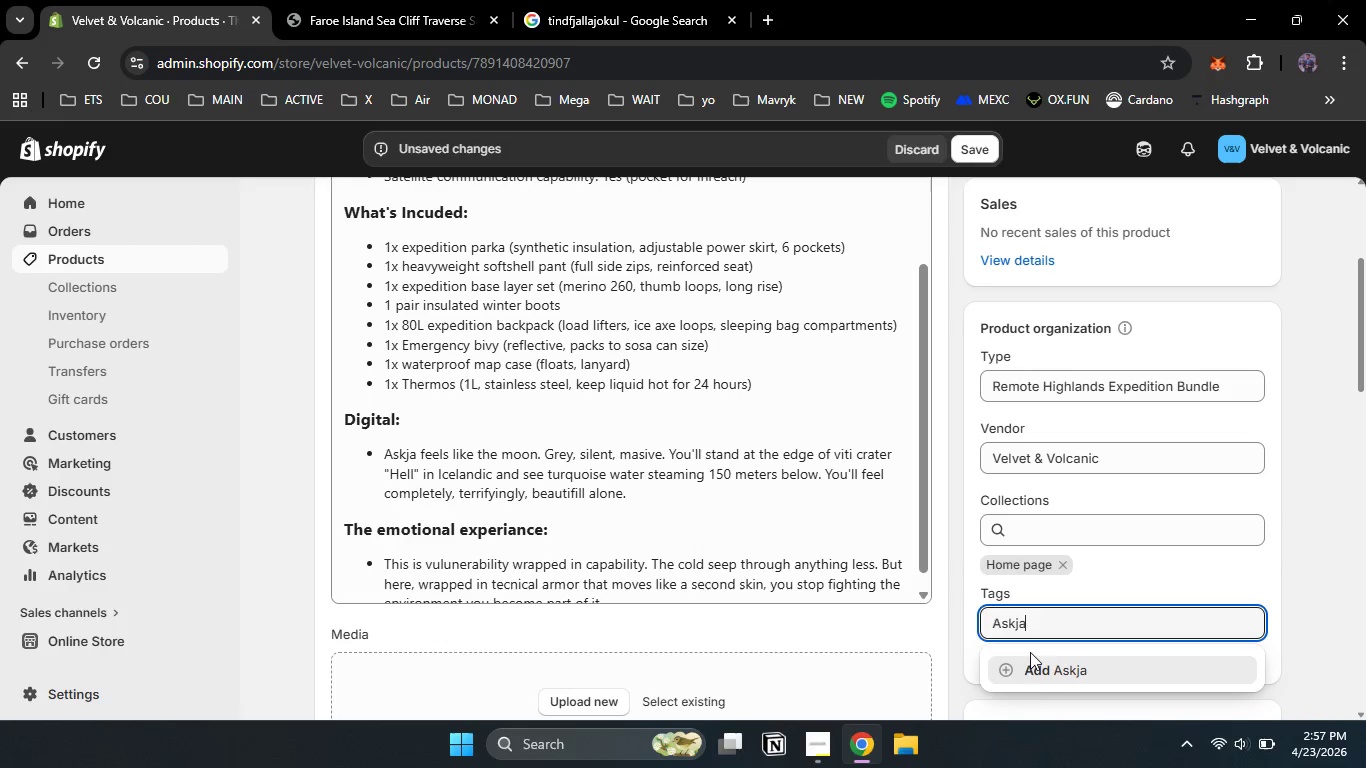 
left_click([1029, 672])
 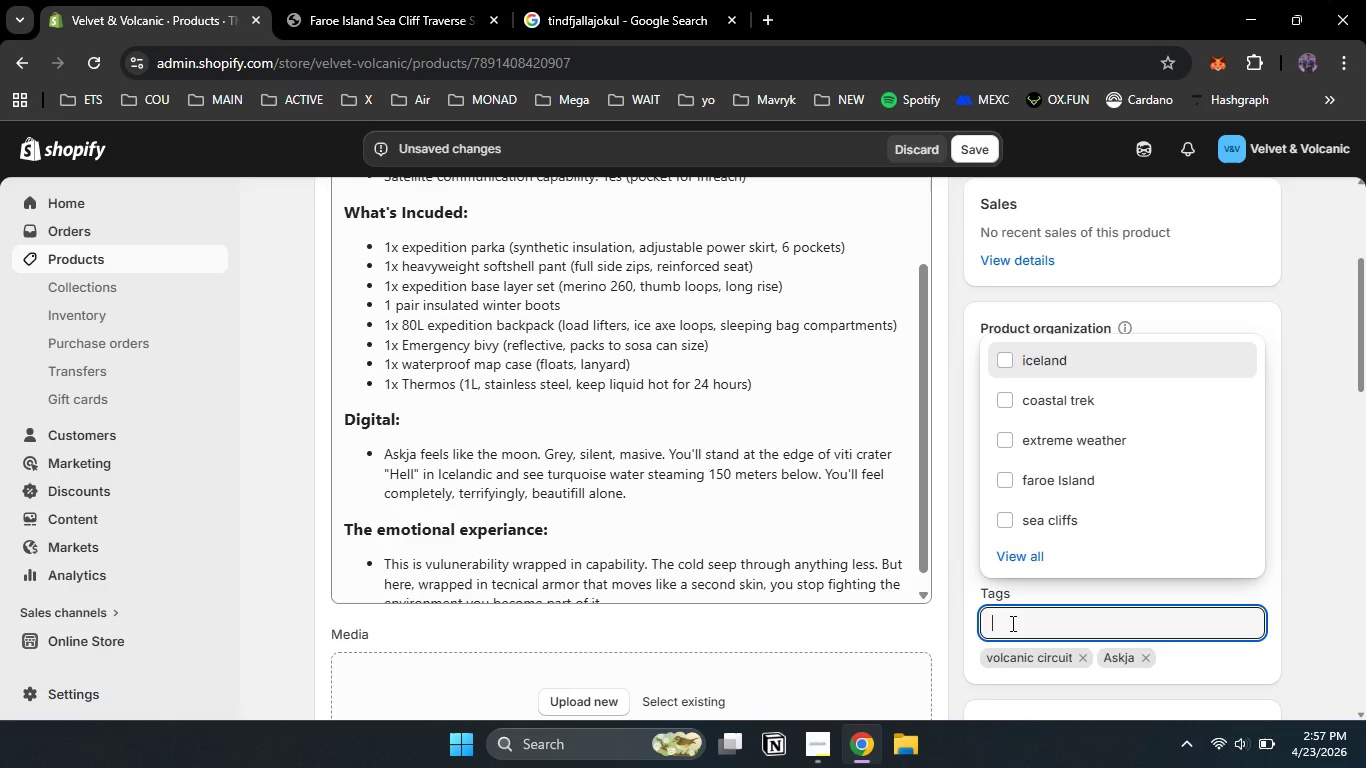 
type(remote expedition)
 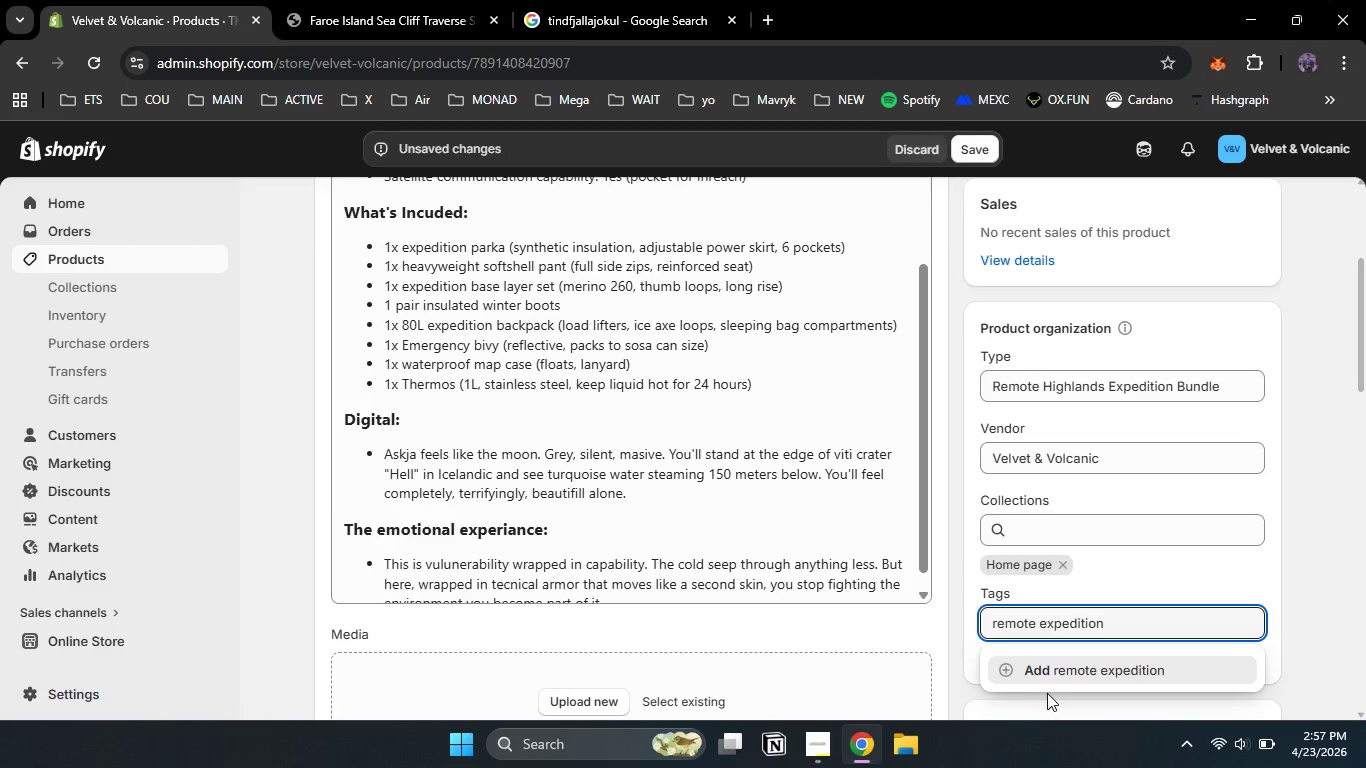 
left_click([1048, 673])
 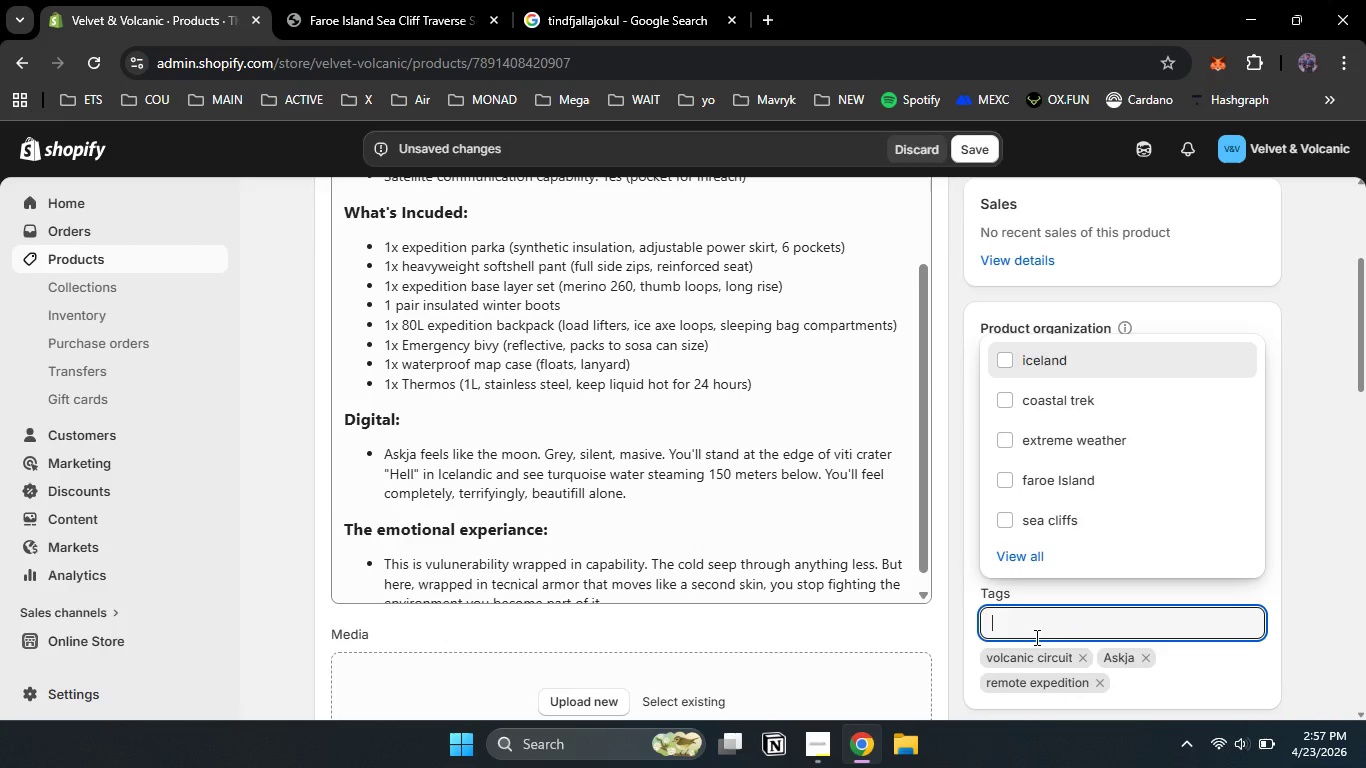 
type(self sufficiency)
 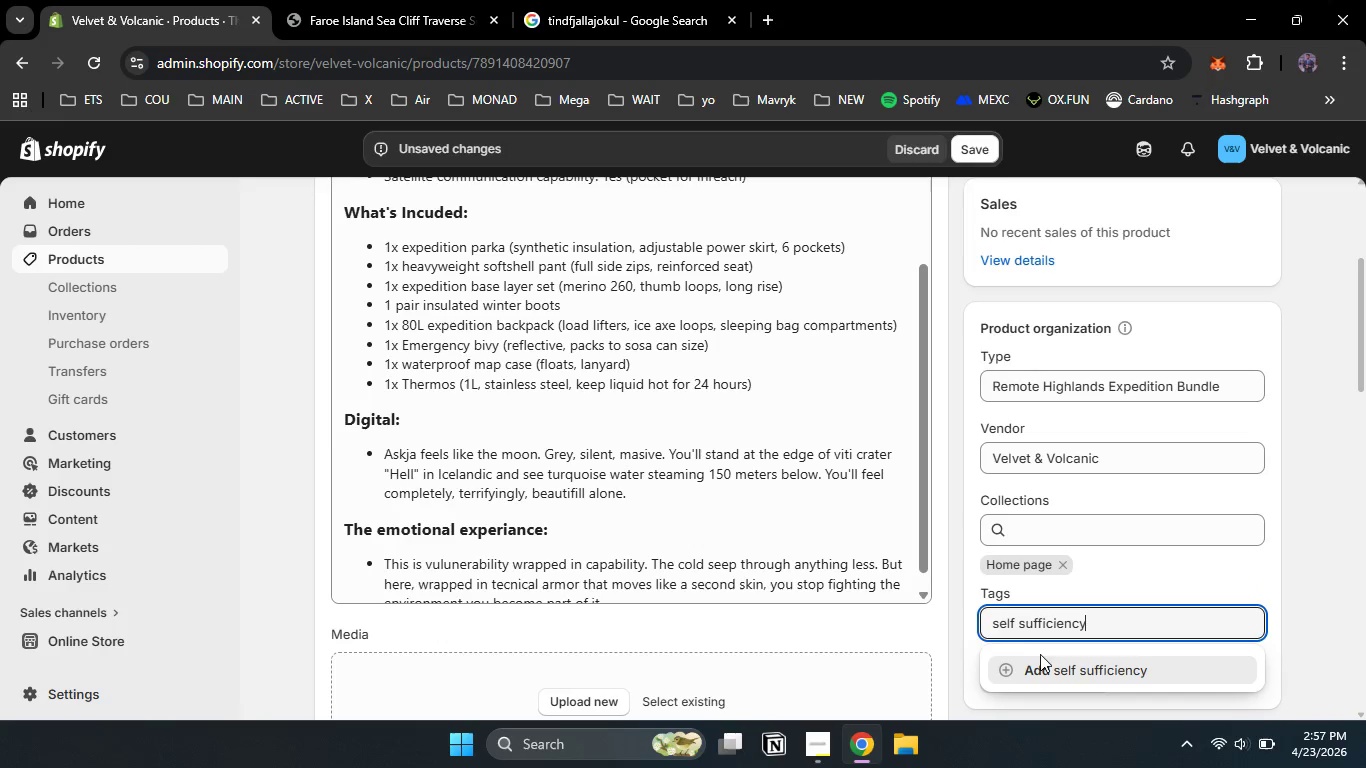 
left_click([1062, 658])
 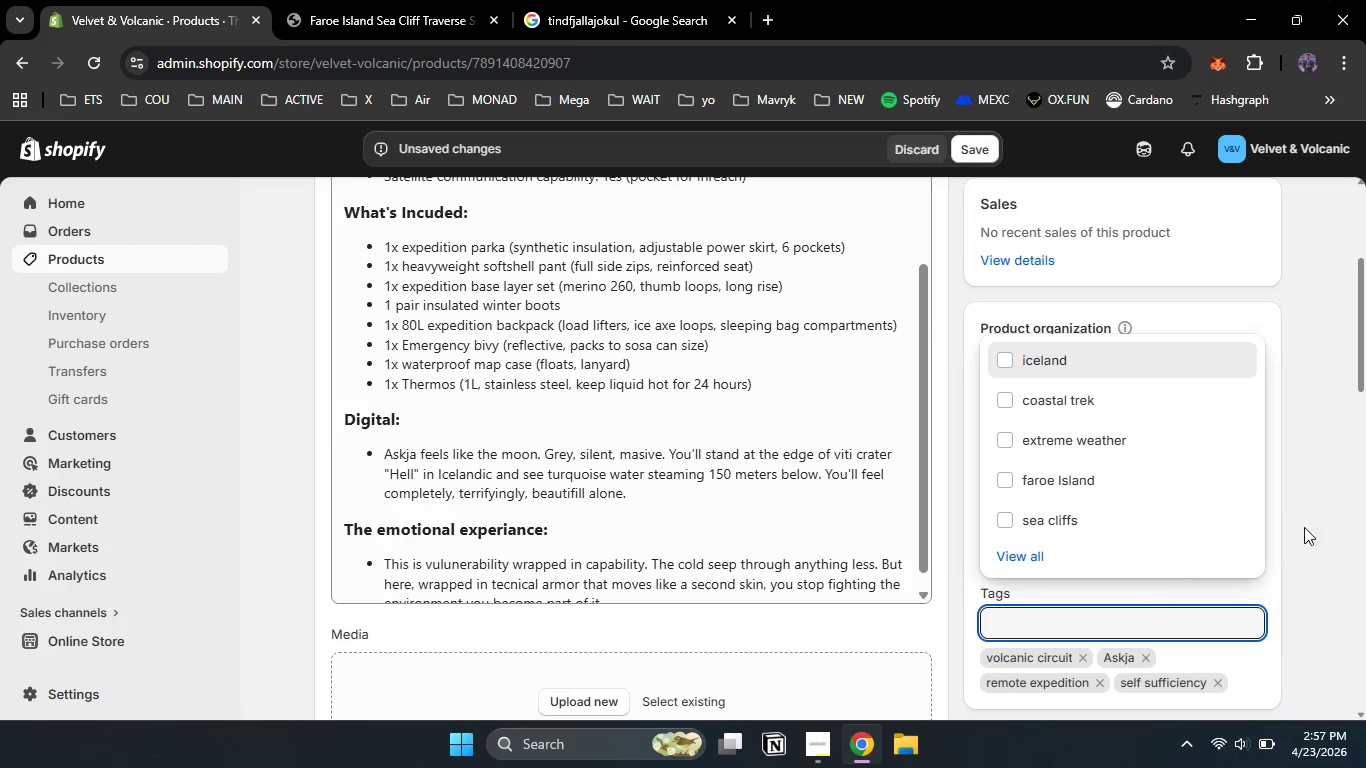 
left_click([1313, 523])
 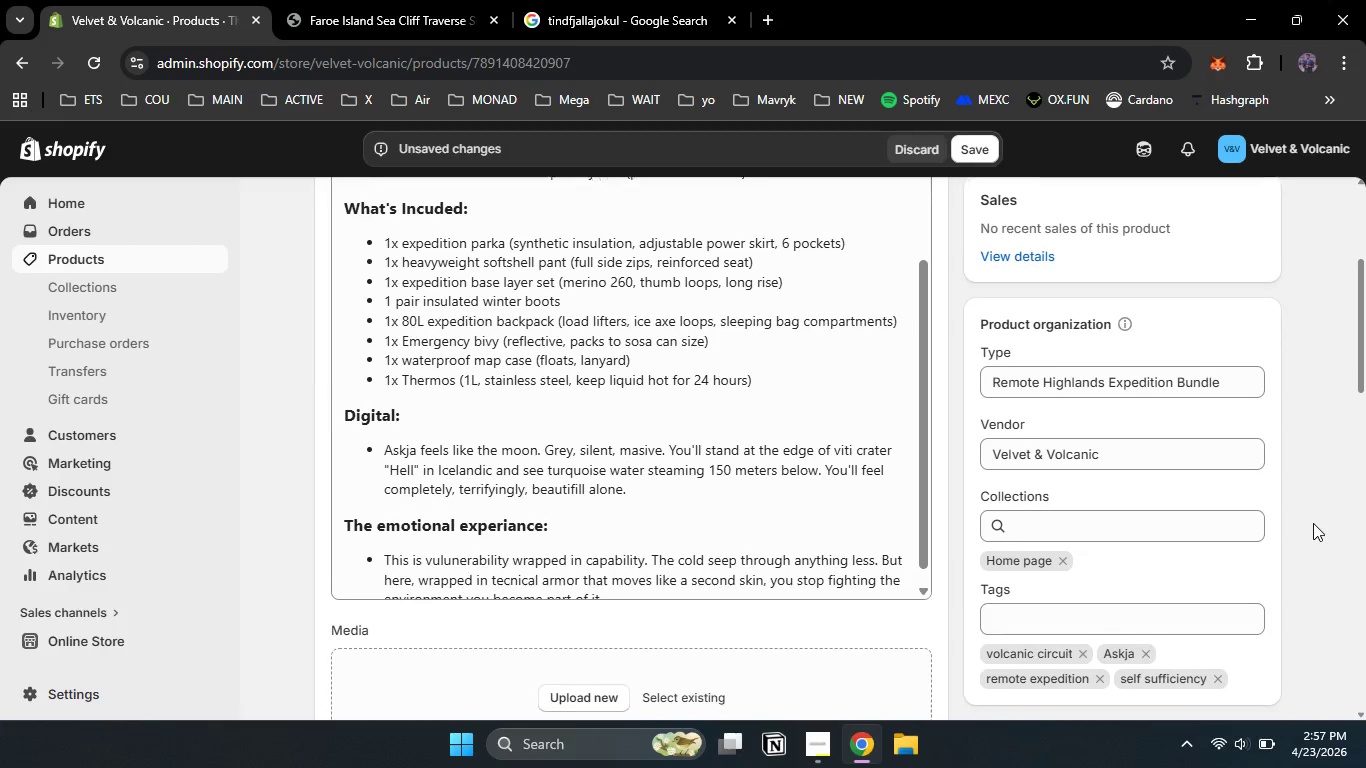 
scroll: coordinate [1313, 521], scroll_direction: down, amount: 17.0
 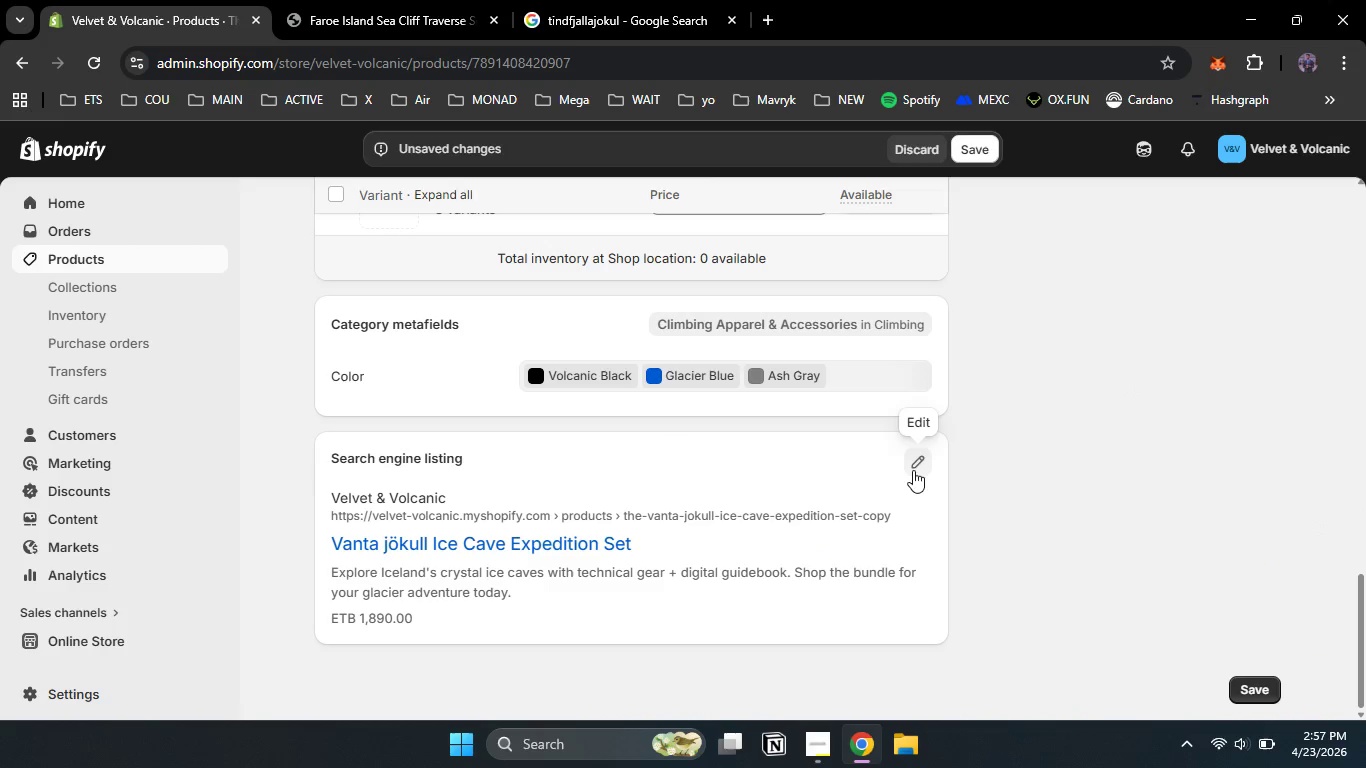 
left_click([913, 465])
 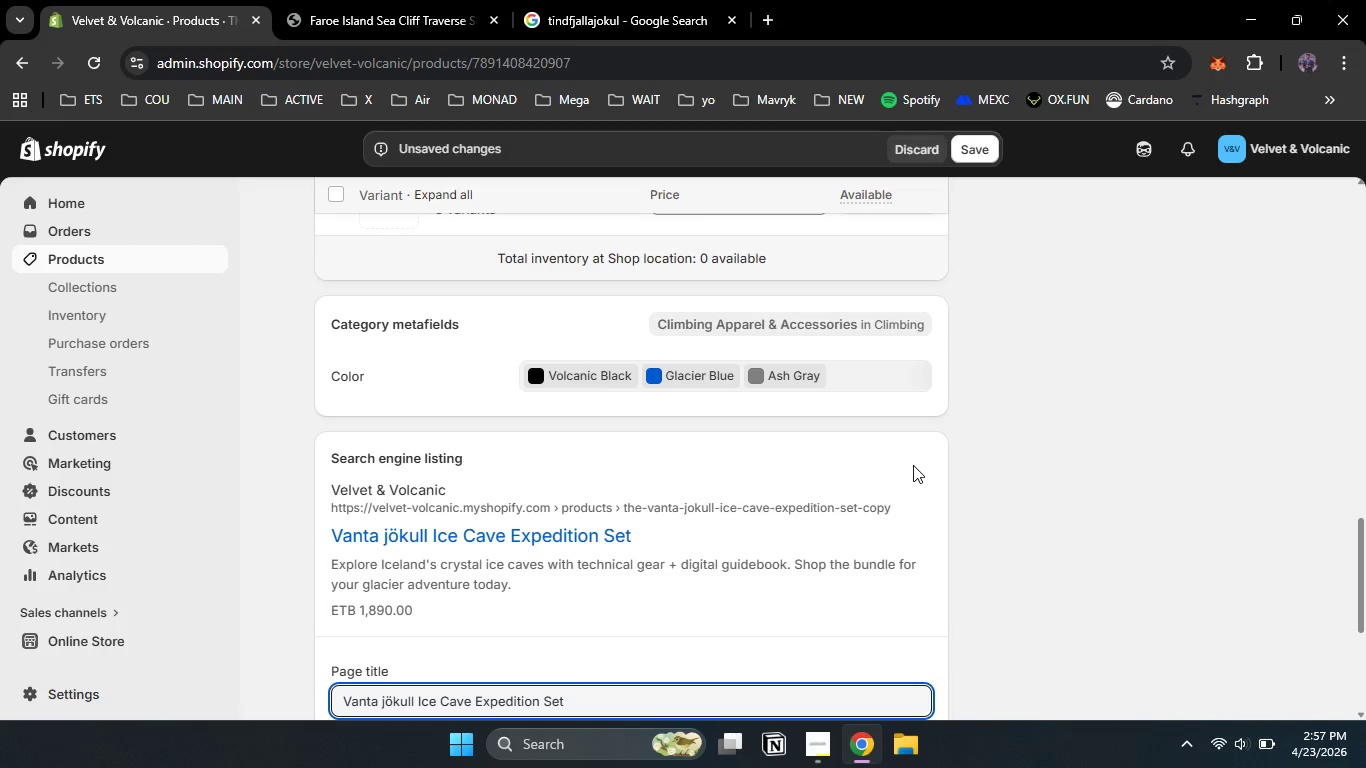 
scroll: coordinate [874, 441], scroll_direction: down, amount: 2.0
 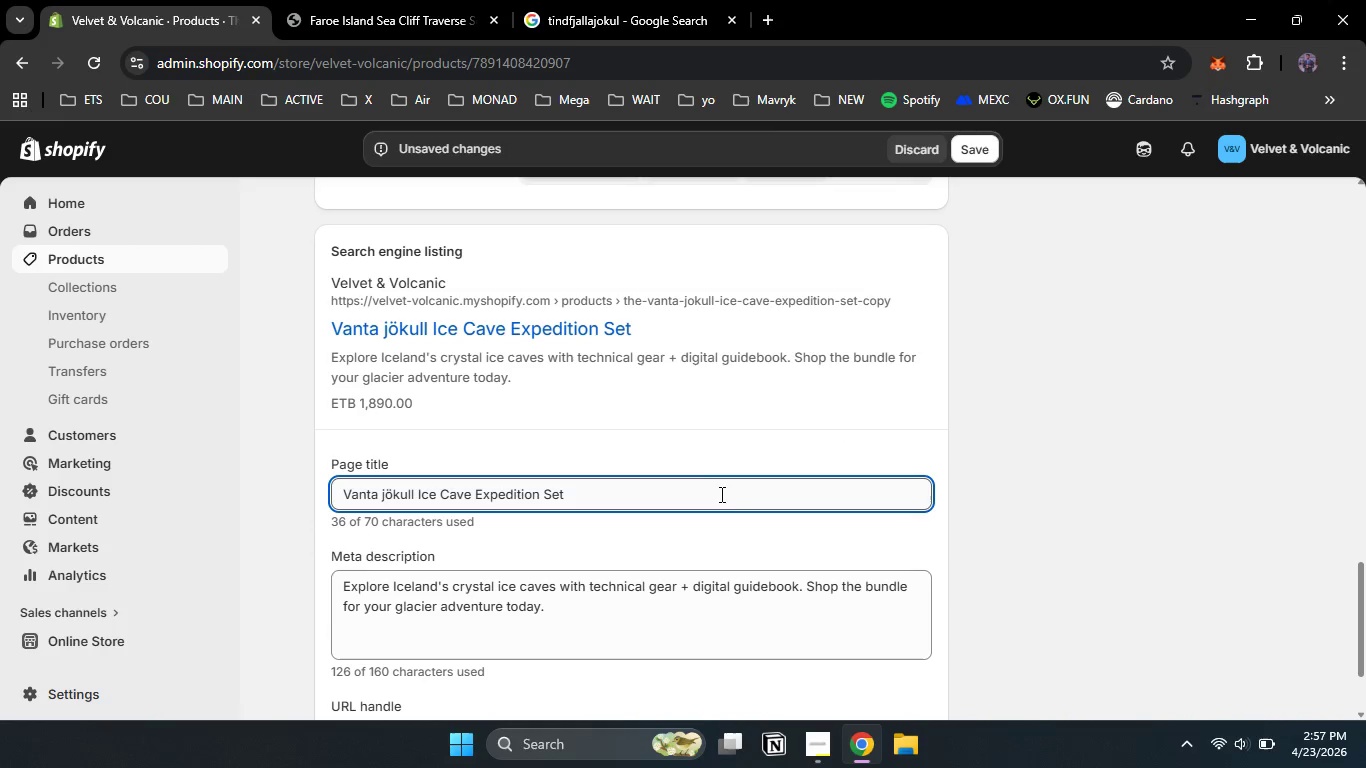 
left_click([712, 497])
 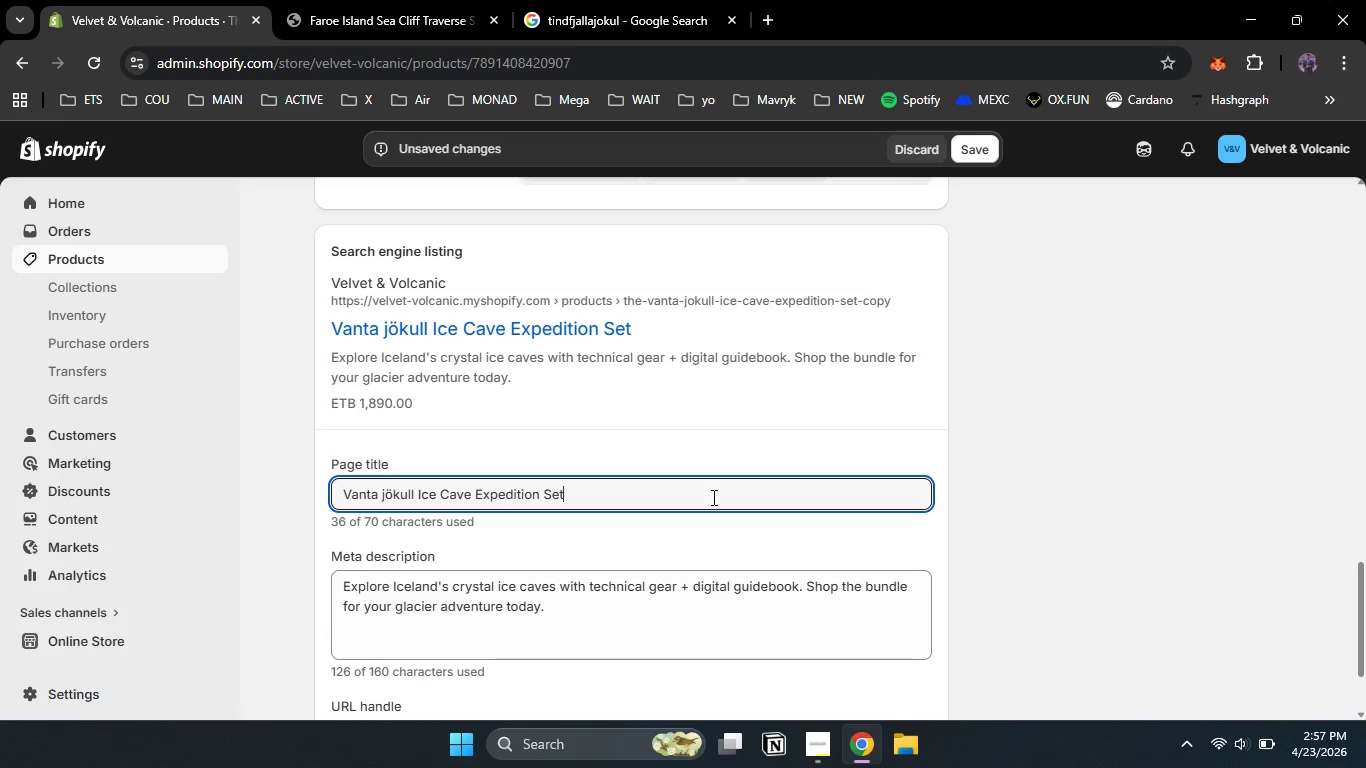 
key(Control+A)
 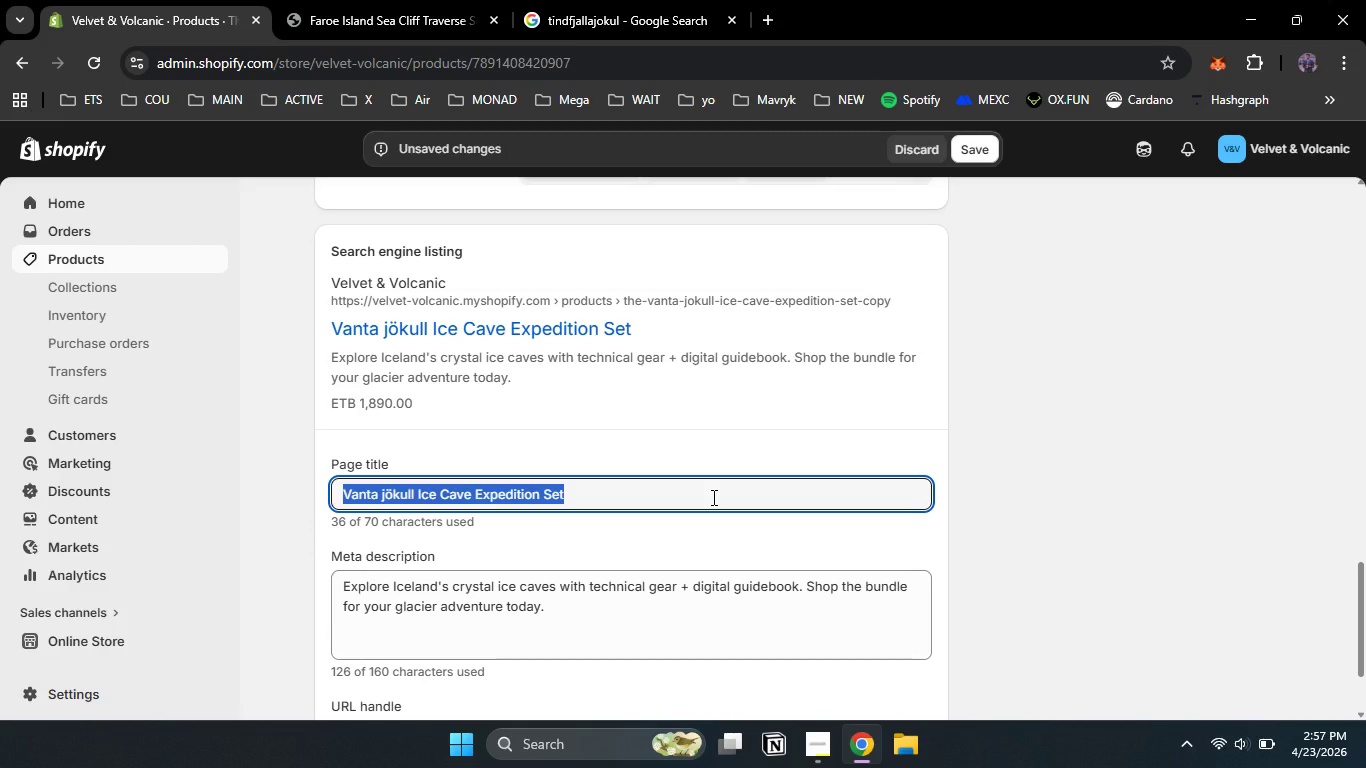 
type(Askja Caldra Descent Set)
 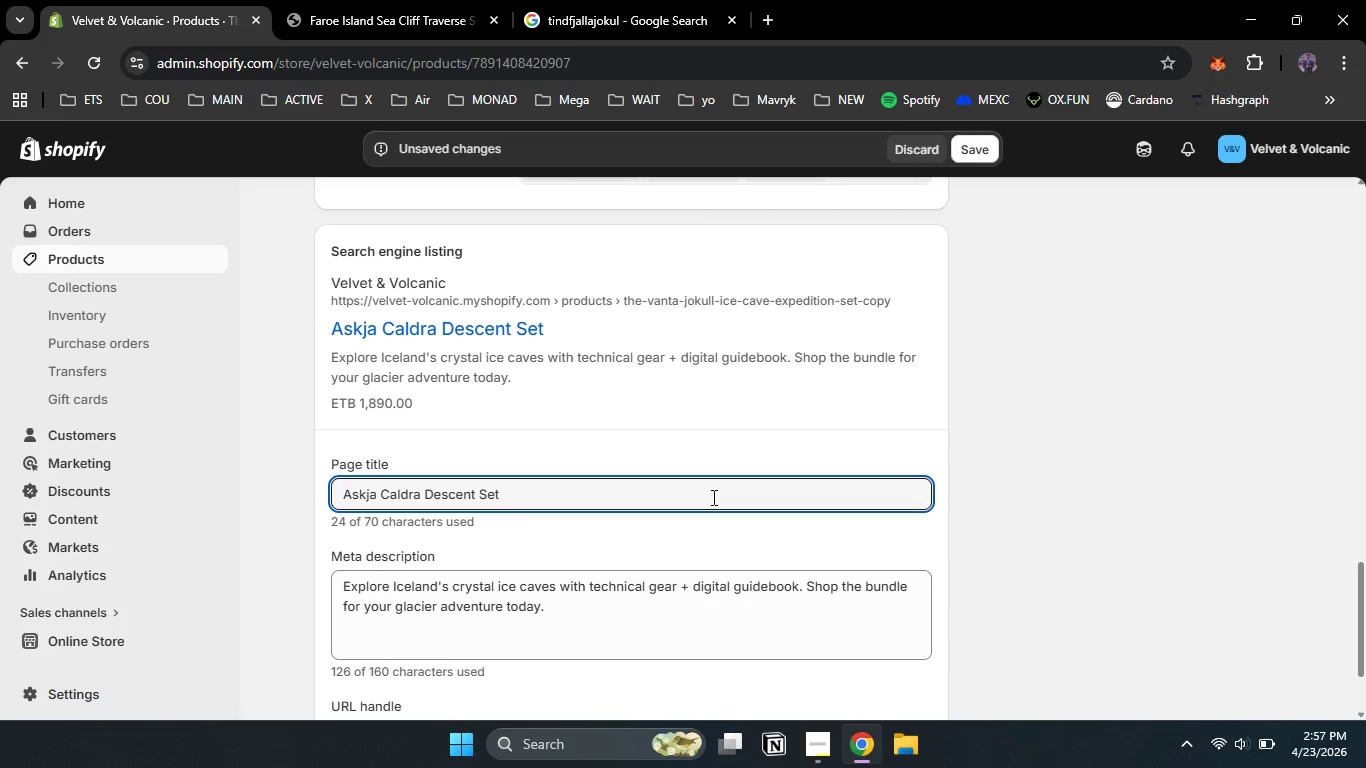 
left_click([676, 615])
 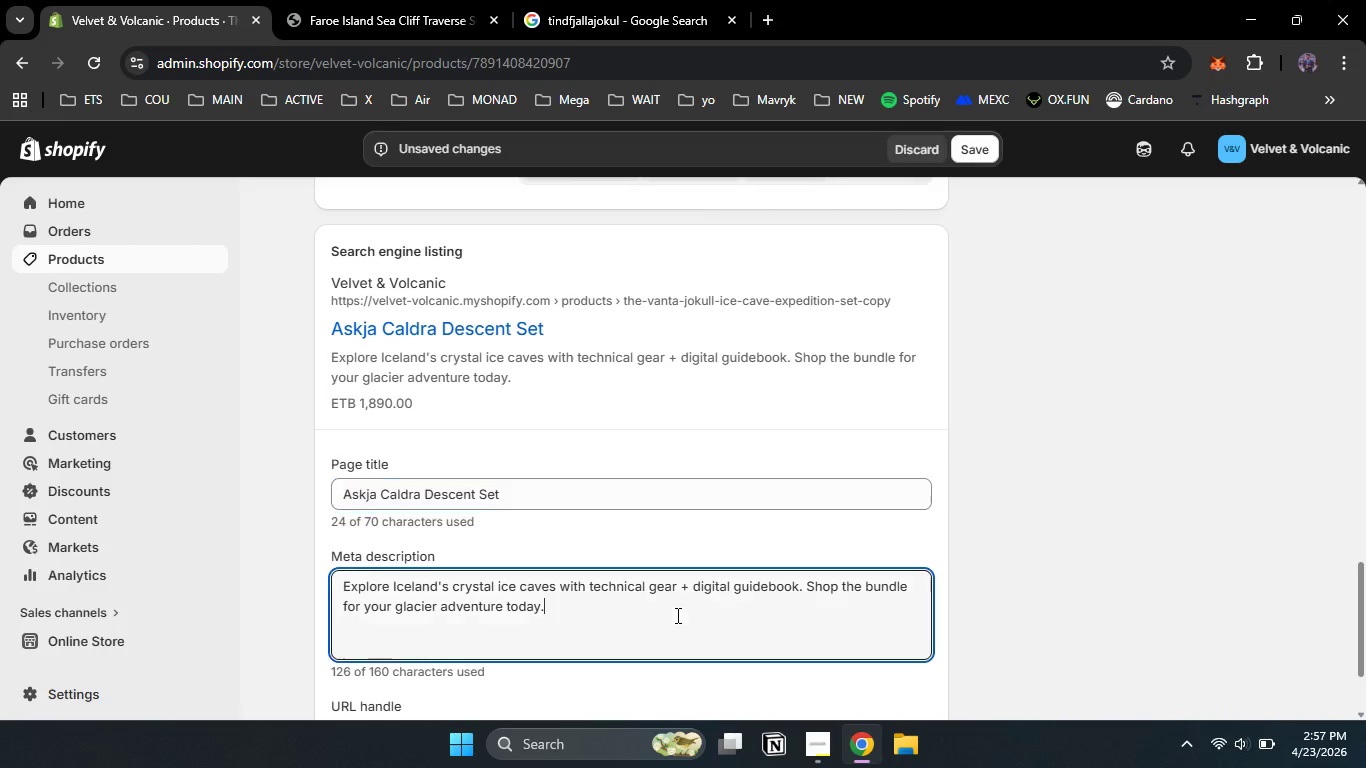 
key(Control+A)
 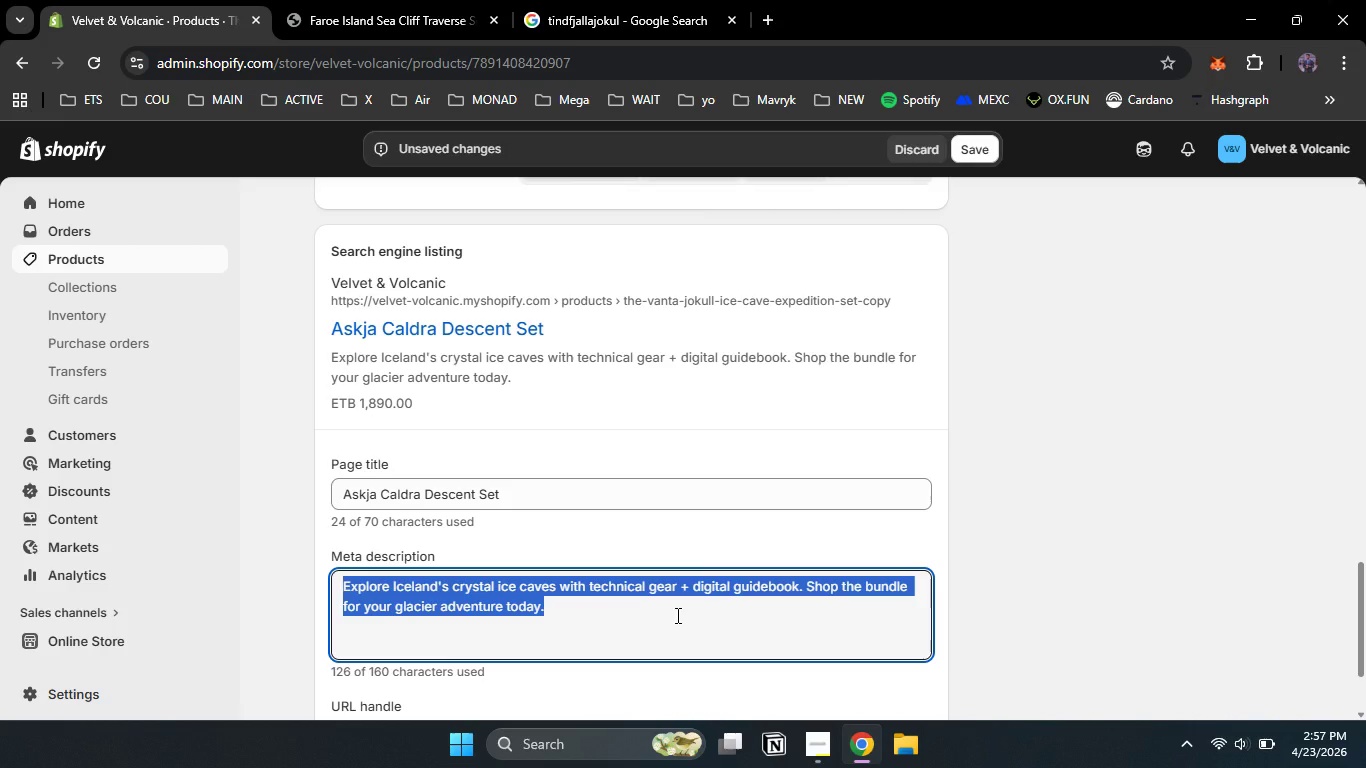 
hold_key(key=ShiftLeft, duration=1.48)
 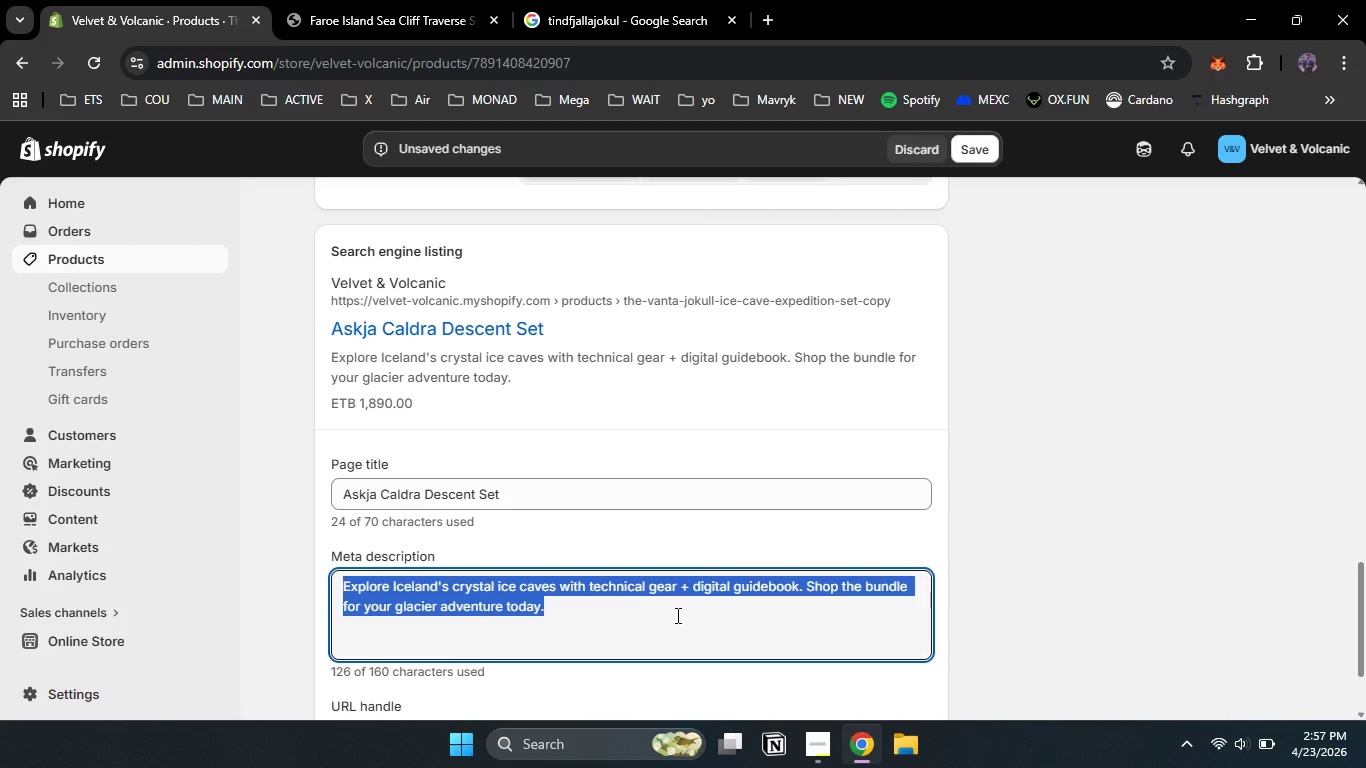 
type(Explore Iceland's remote highlands with self sufficient )
 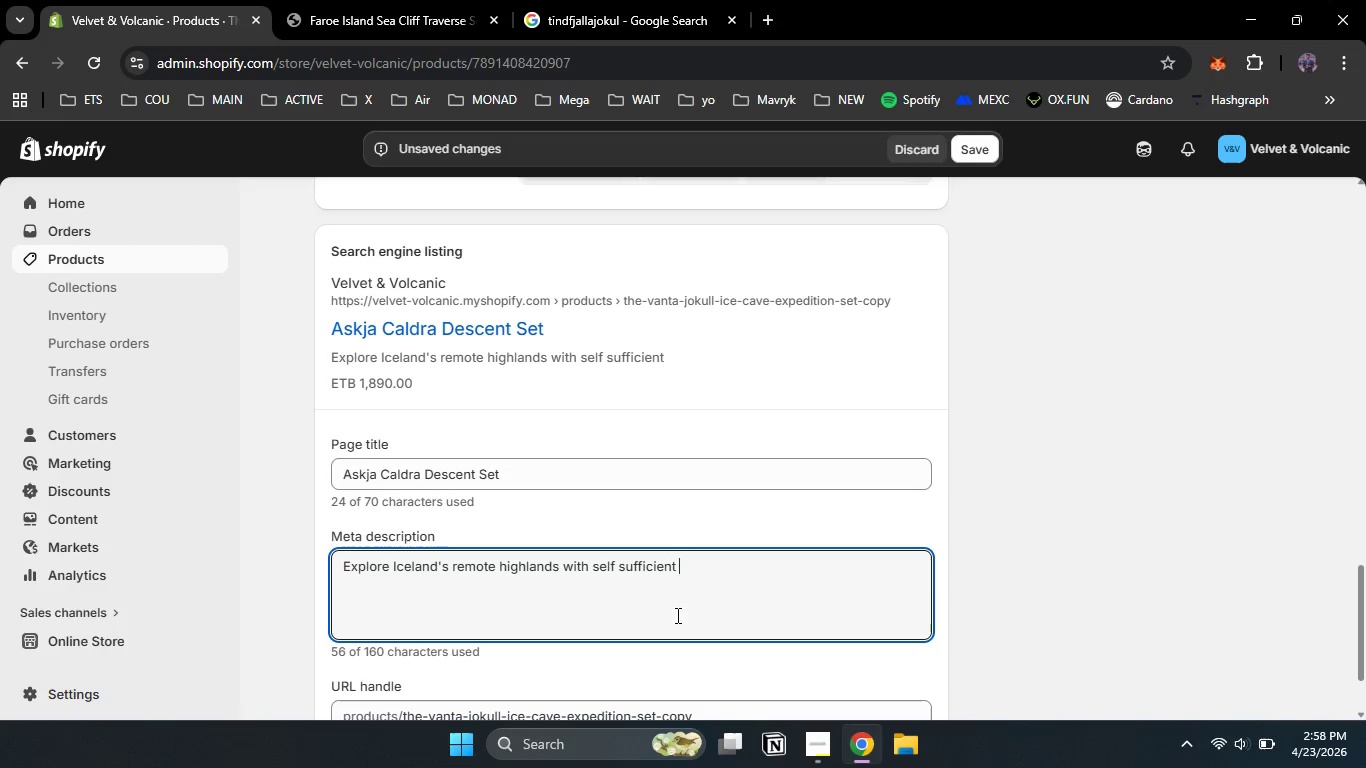 
type(expedition f)
key(Backspace)
type(gear _)
key(Backspace)
type(+ digital gi)
key(Backspace)
type(uidbook. Shp)
key(Backspace)
type(op)
 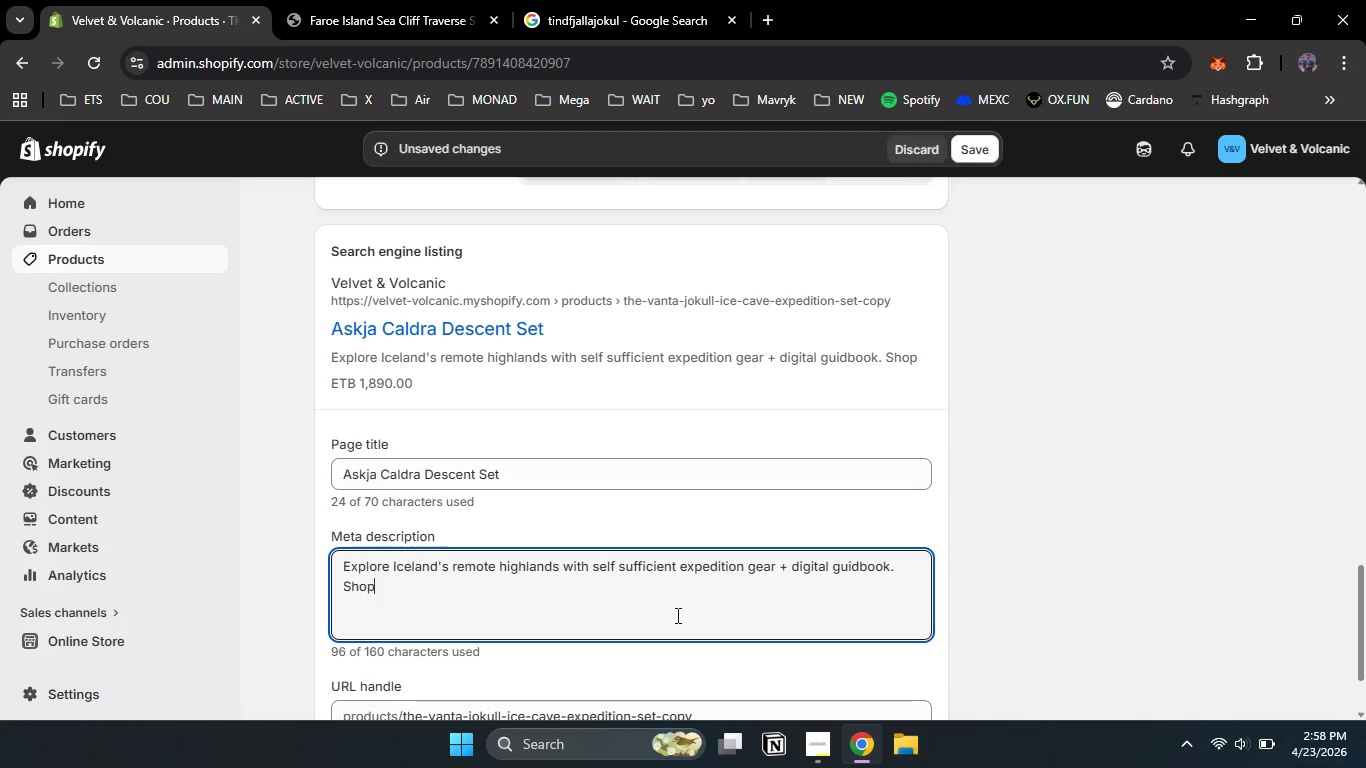 
type( the Askja bundle for a)
key(Backspace)
type(your adventure.)
 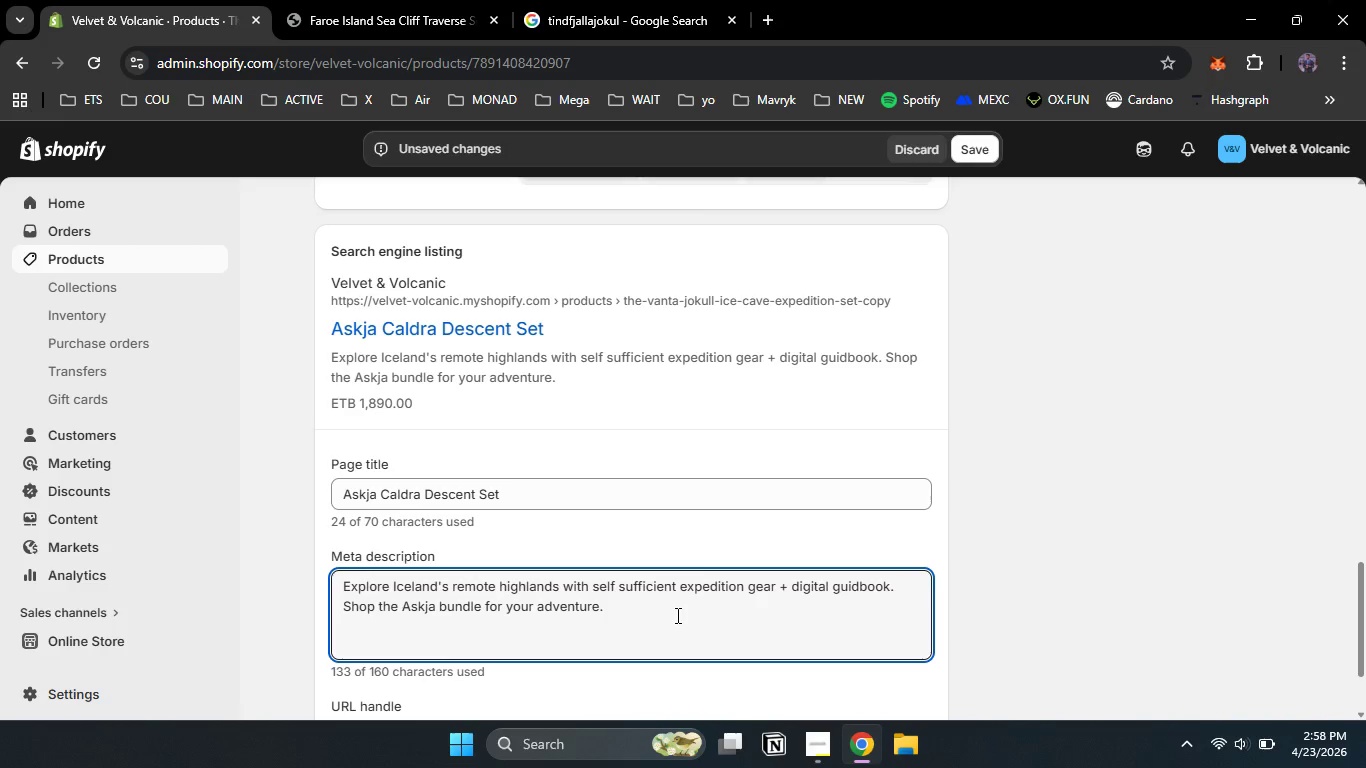 
scroll: coordinate [676, 615], scroll_direction: up, amount: 4.0
 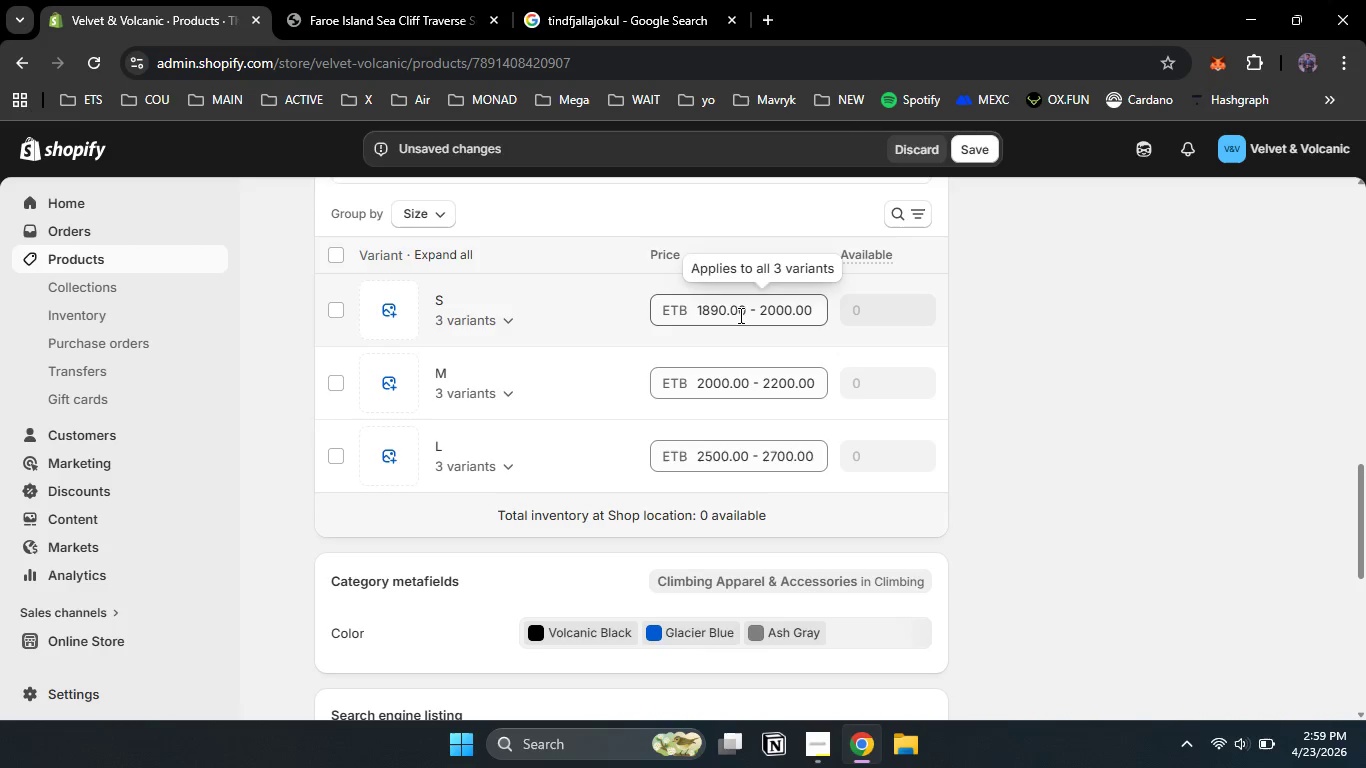 
left_click([739, 315])
 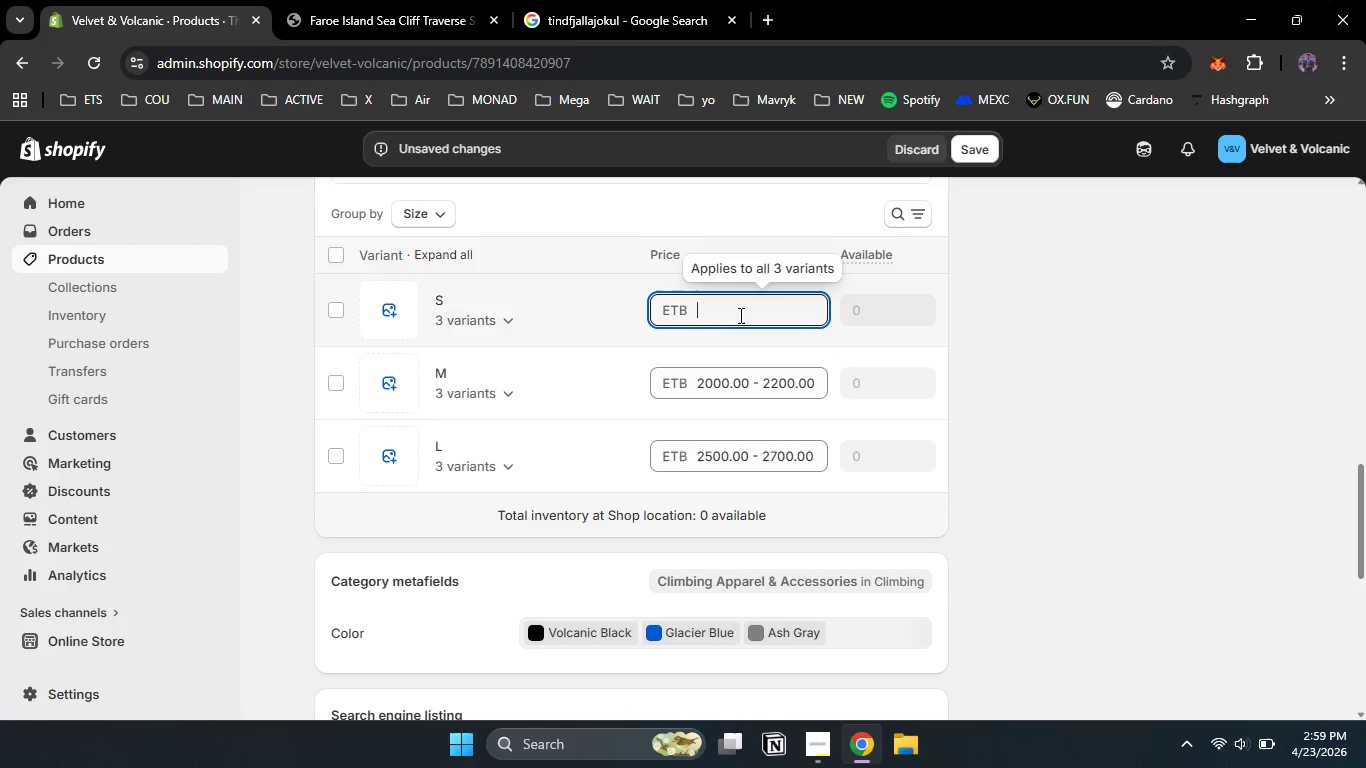 
key(Control+A)
 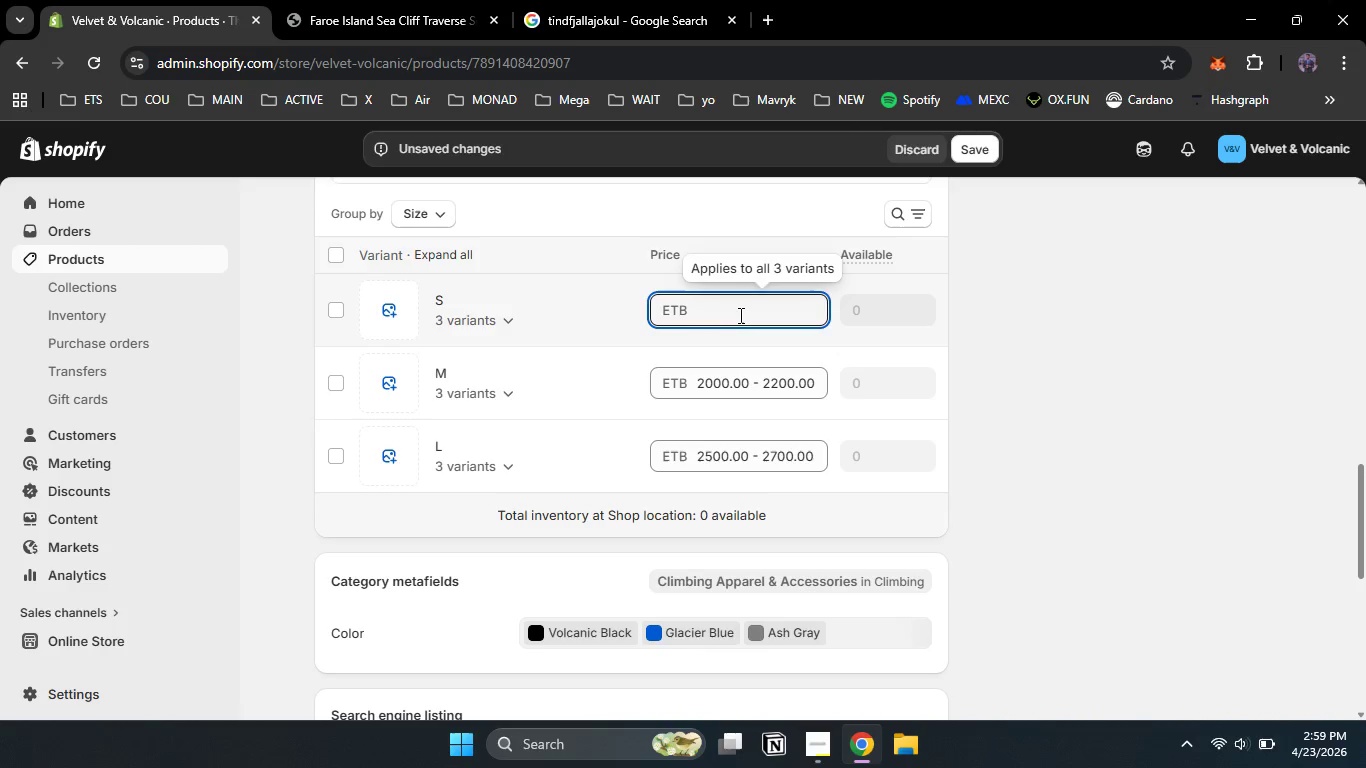 
key(Numpad2)
 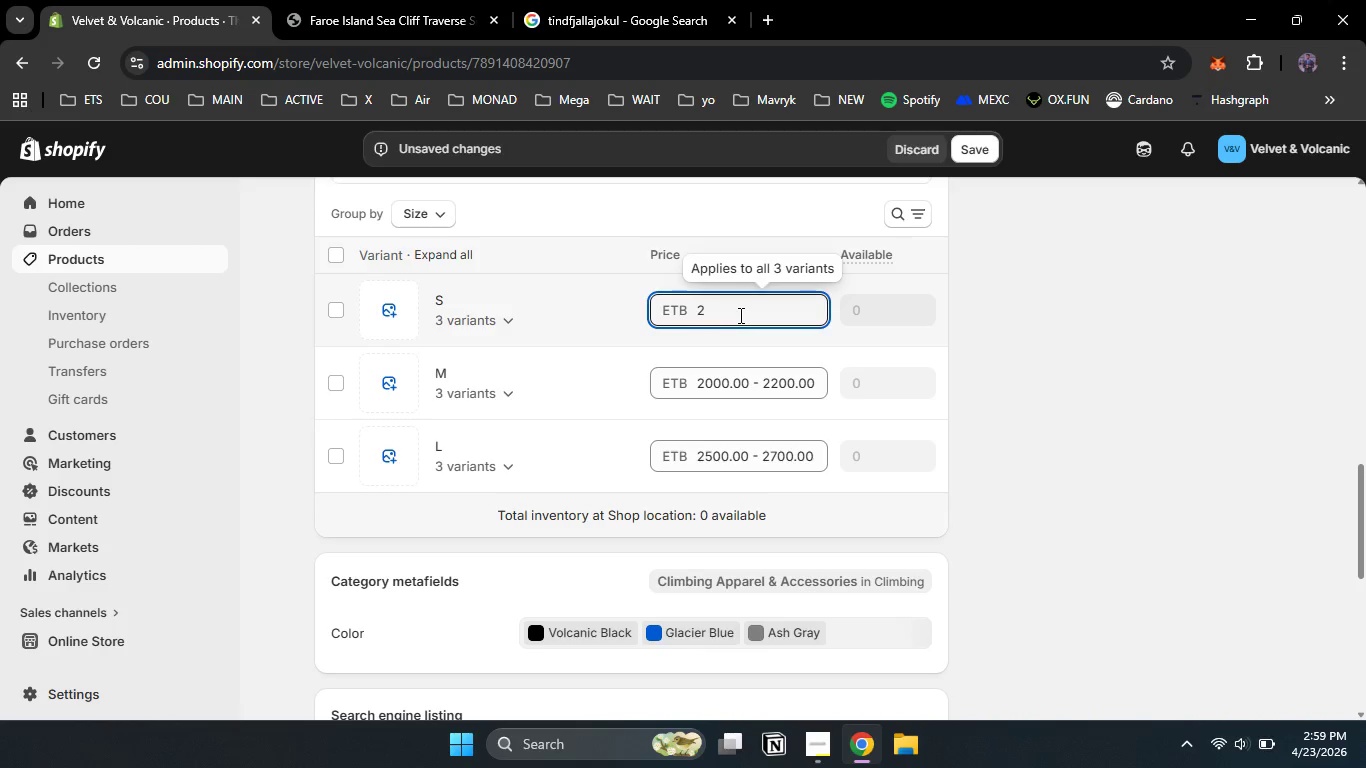 
key(Numpad3)
 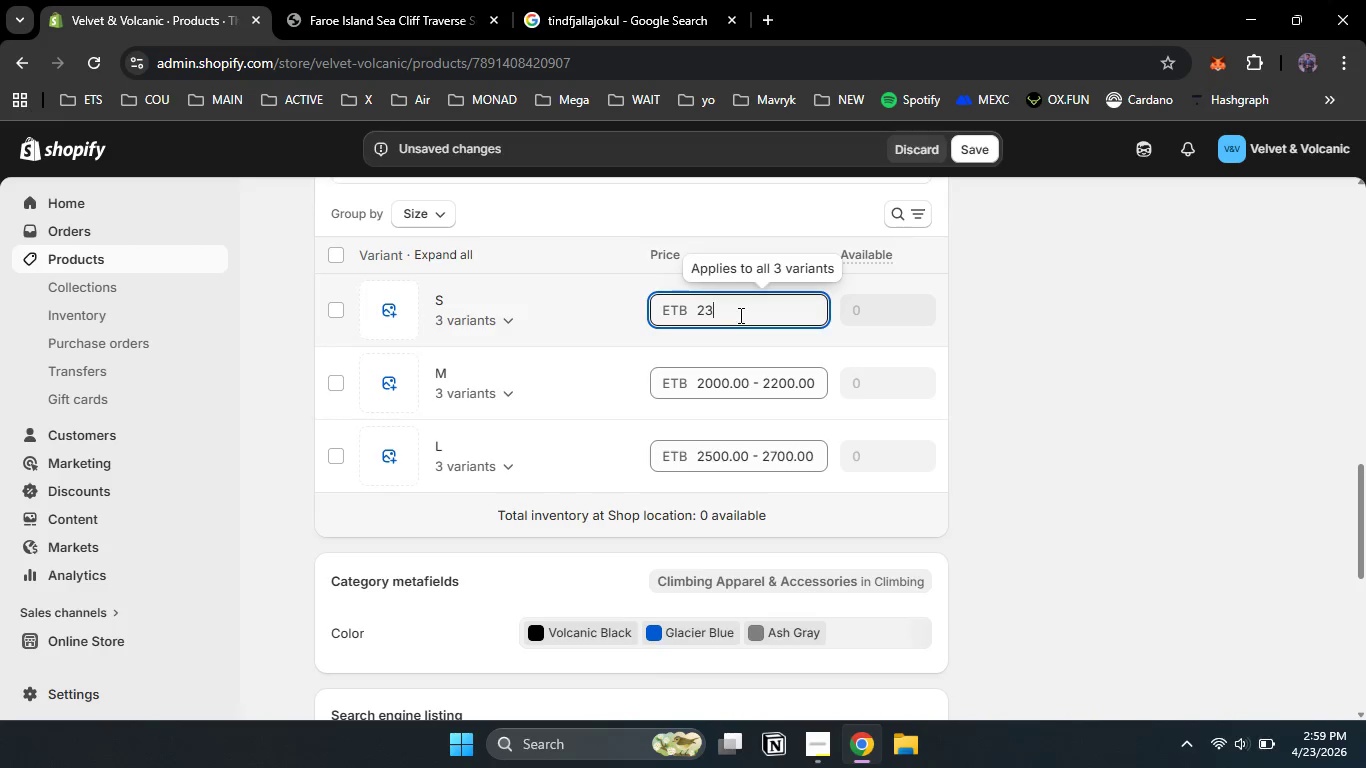 
key(Numpad4)
 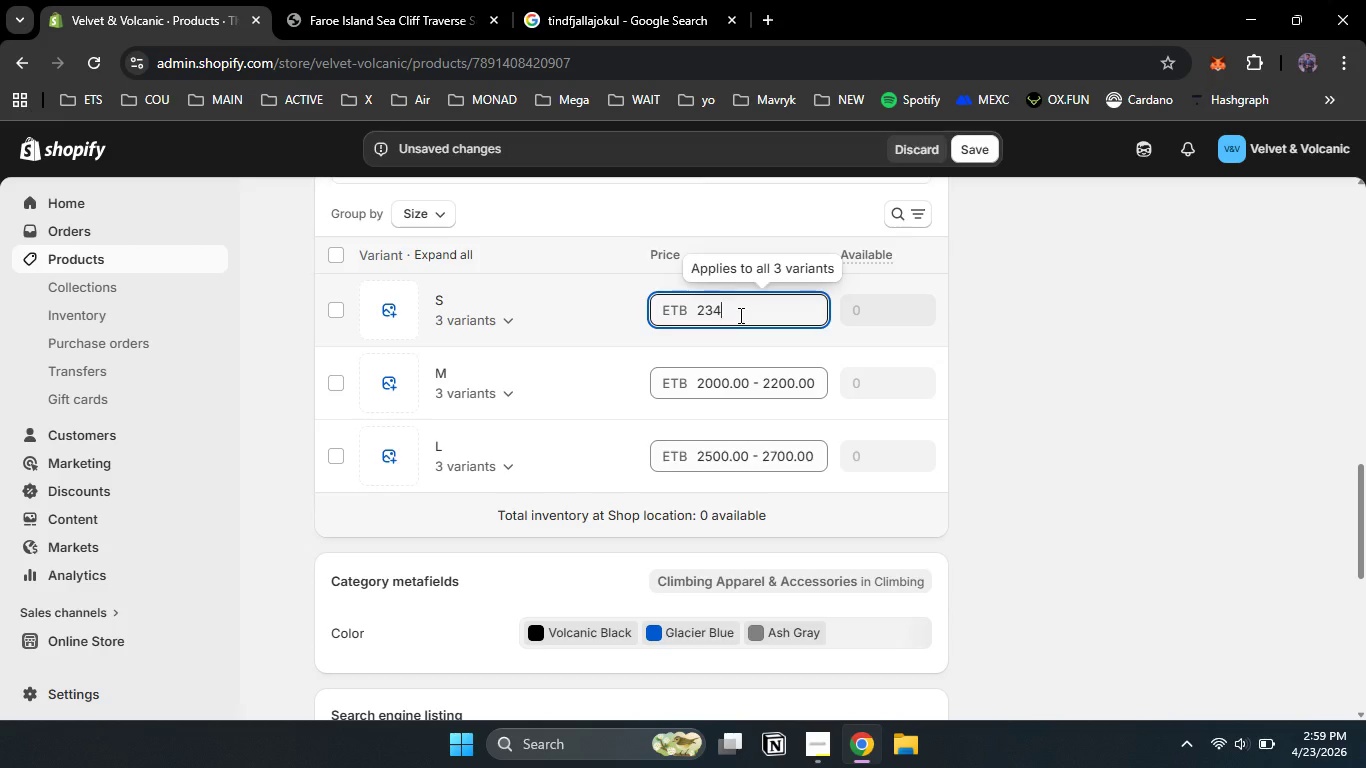 
key(Numpad5)
 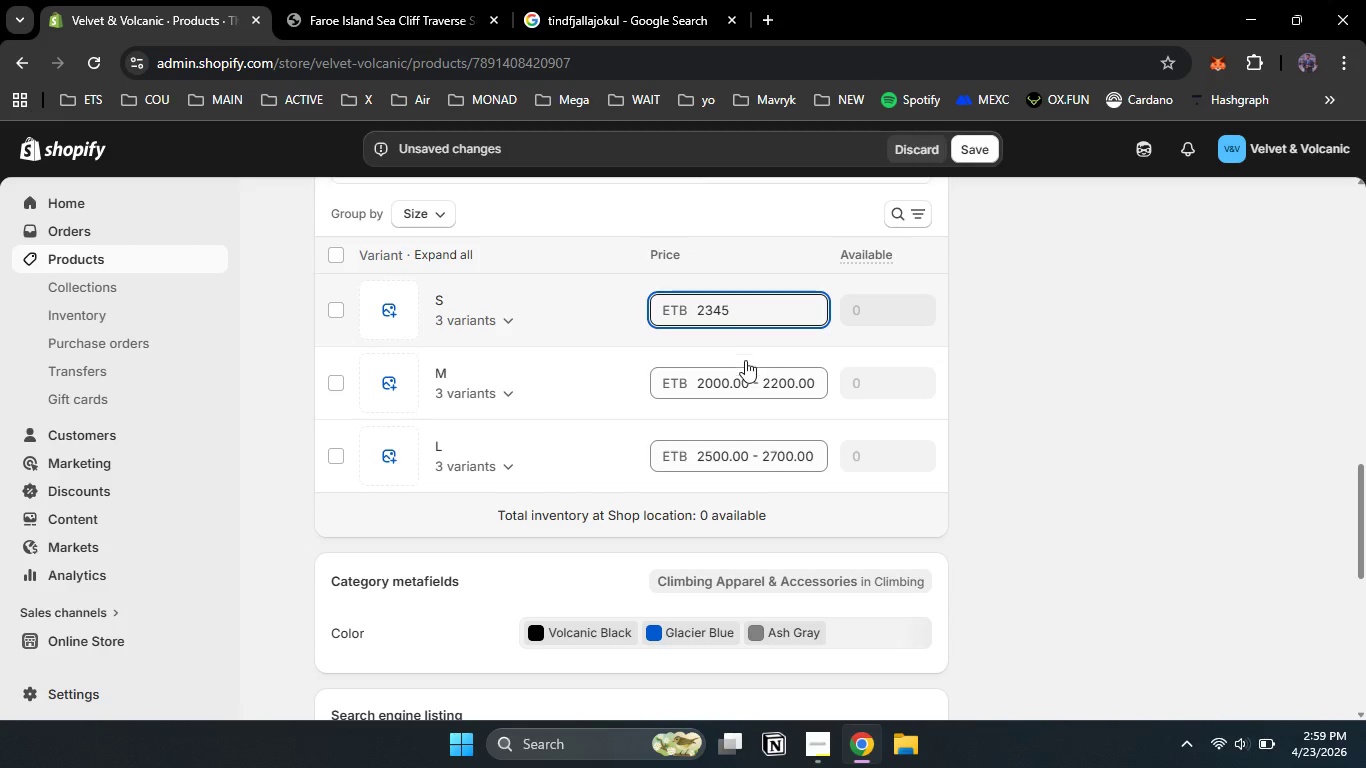 
left_click([746, 363])
 